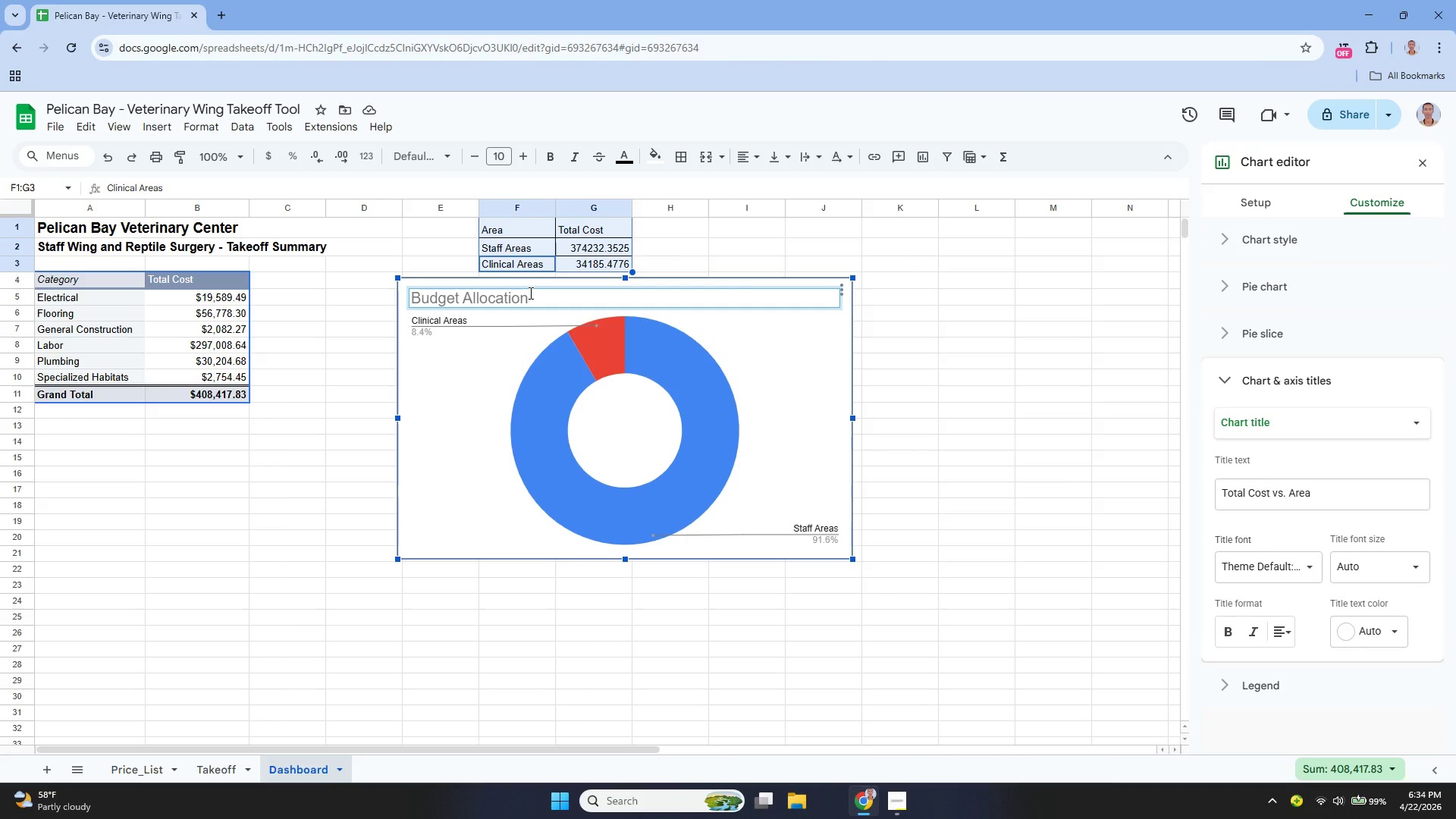 
hold_key(key=ShiftLeft, duration=0.34)
 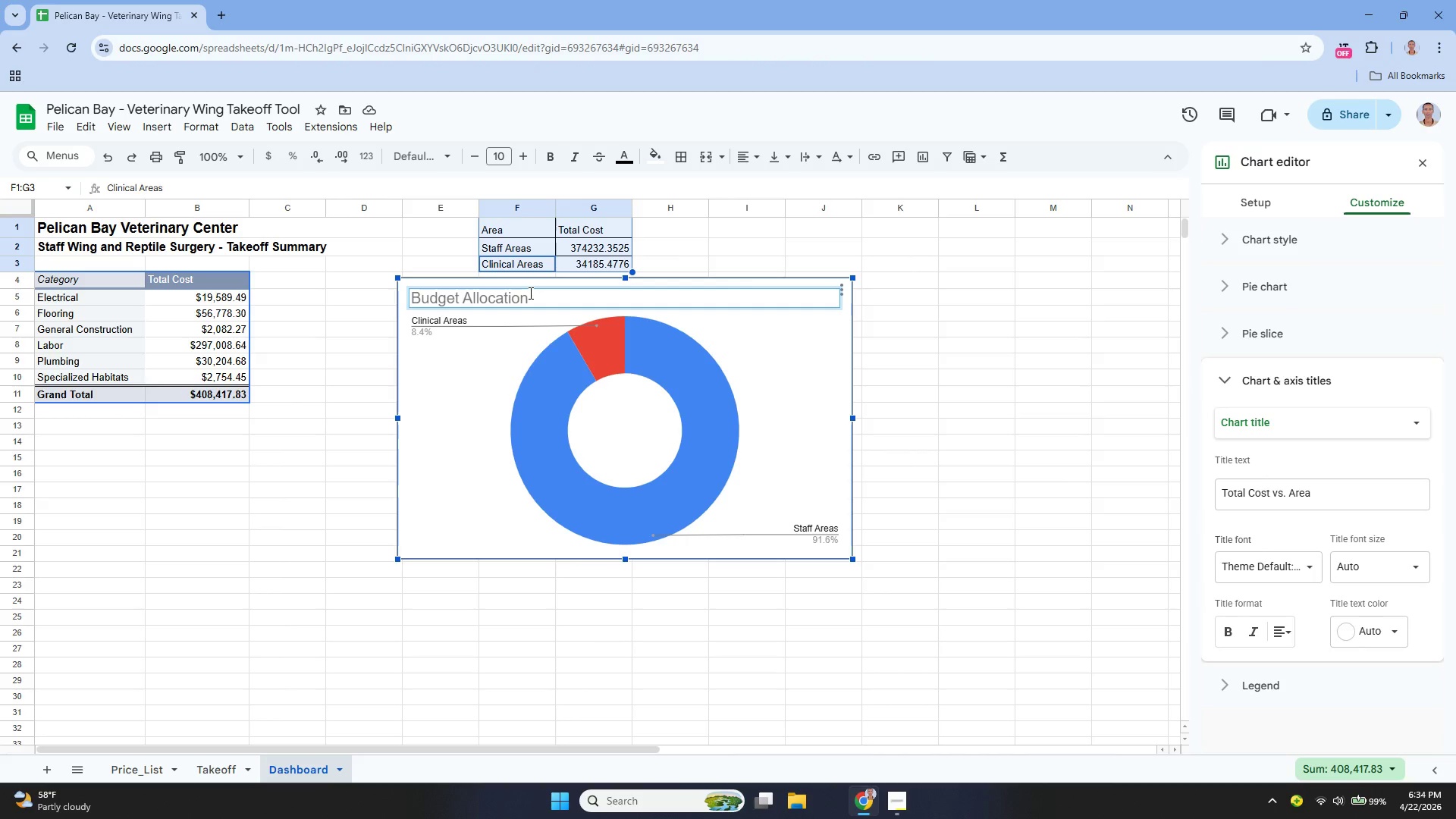 
type( )
key(Backspace)
type(: Stadd )
key(Backspace)
key(Backspace)
key(Backspace)
type(ff vs Clinix)
key(Backspace)
key(Backspace)
type(cal)
key(Backspace)
key(Backspace)
key(Backspace)
type(ical)
 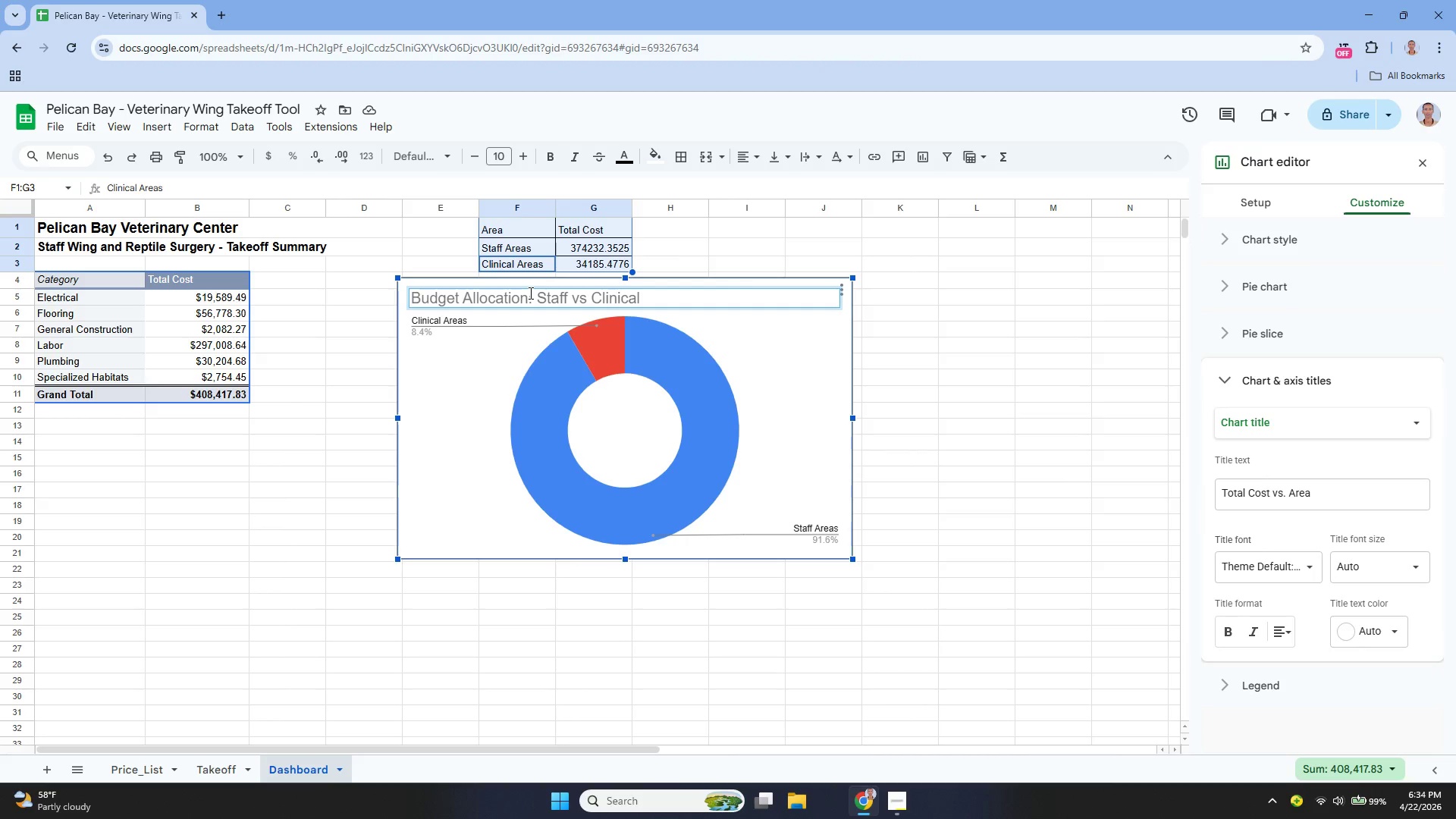 
key(Enter)
 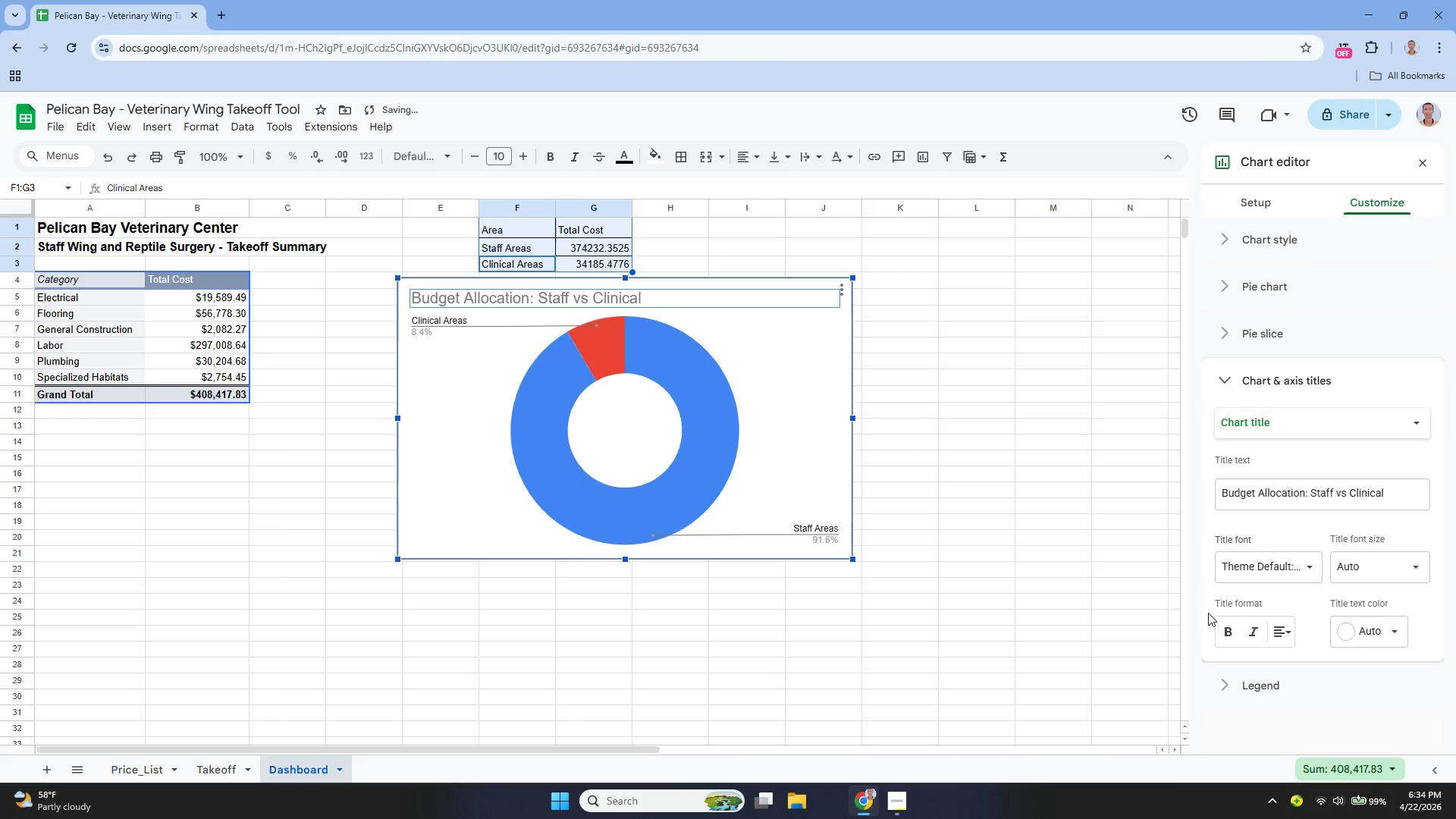 
left_click([1219, 623])
 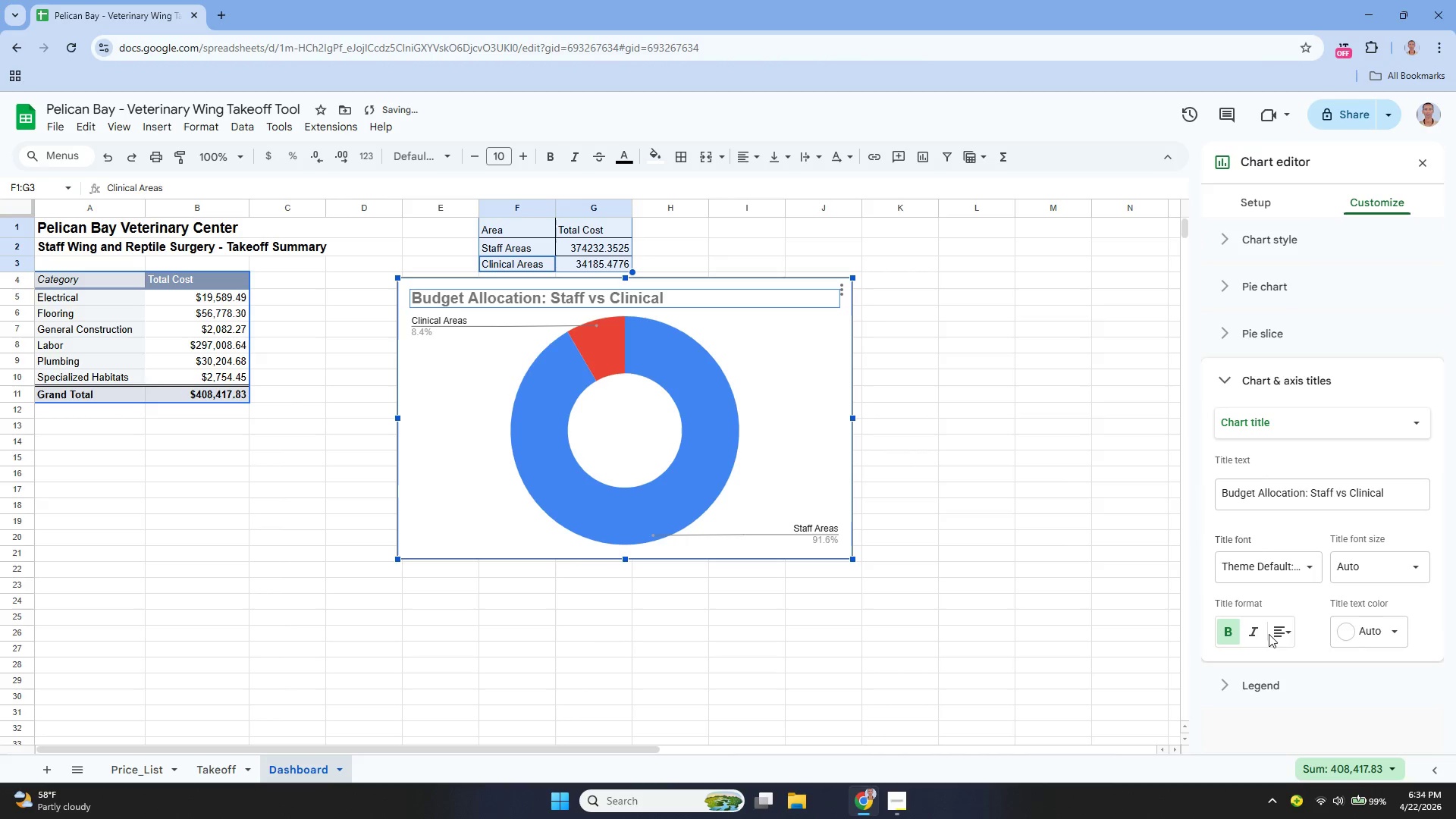 
left_click([1285, 634])
 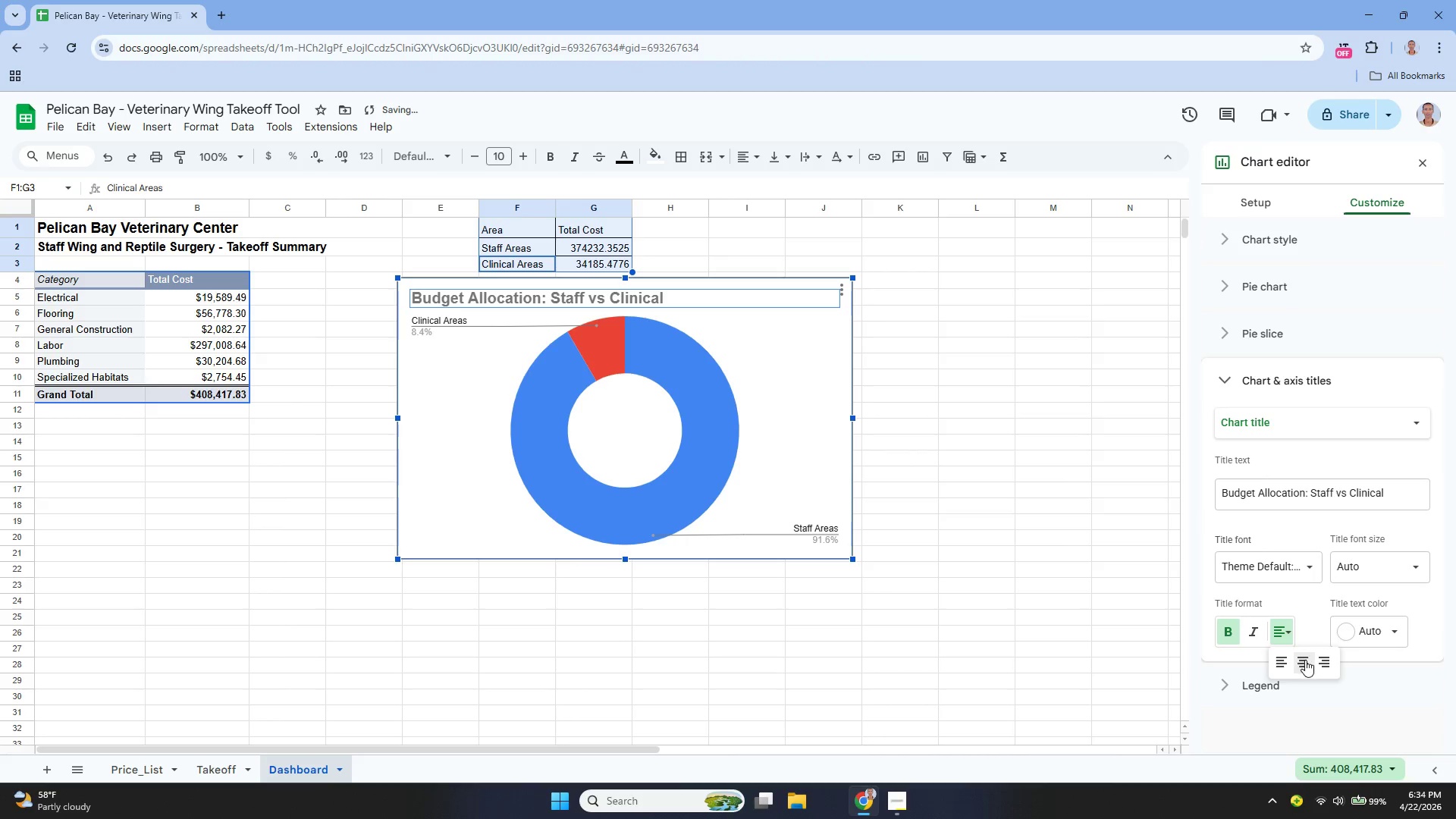 
left_click([1307, 661])
 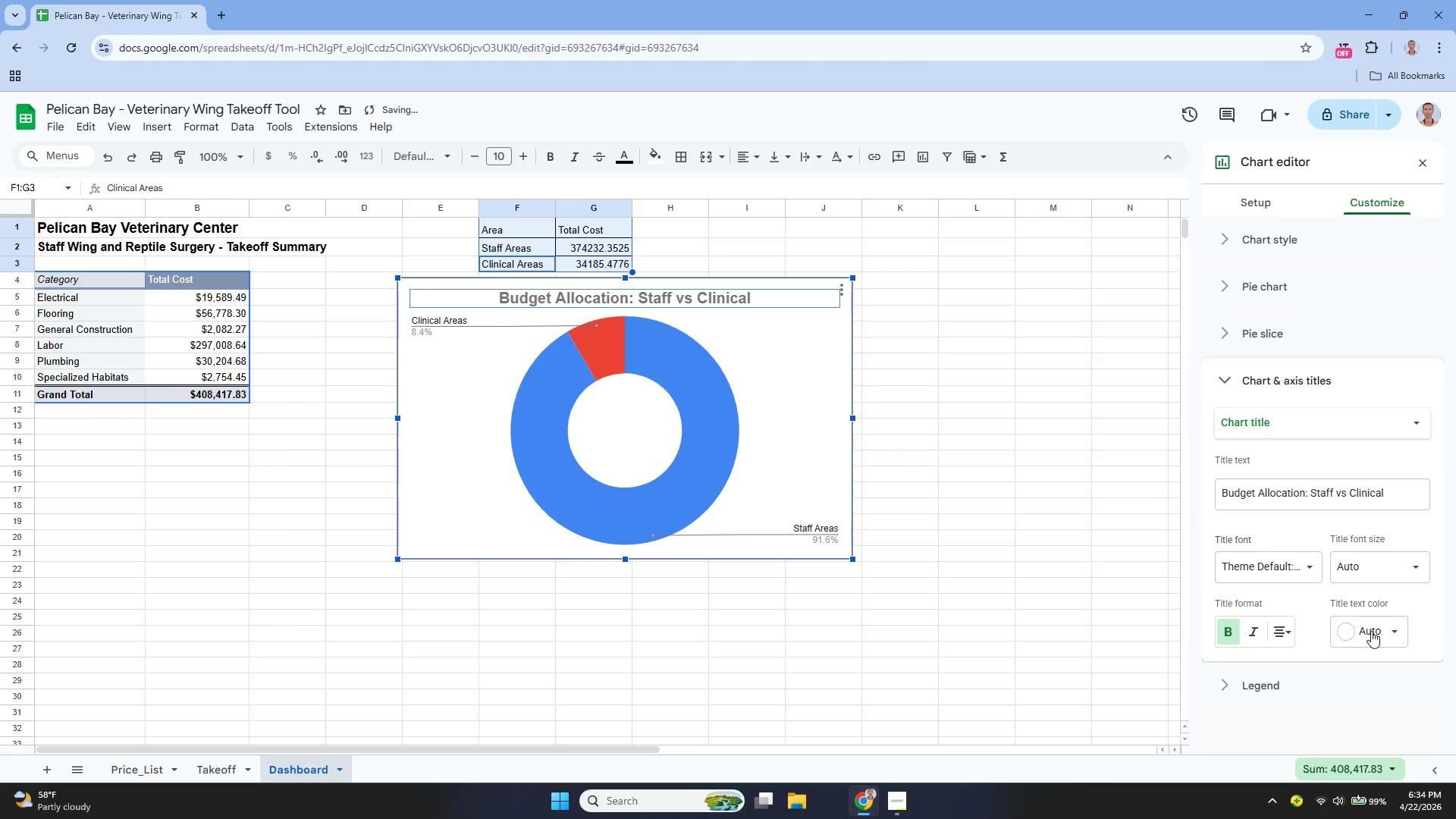 
left_click([1371, 631])
 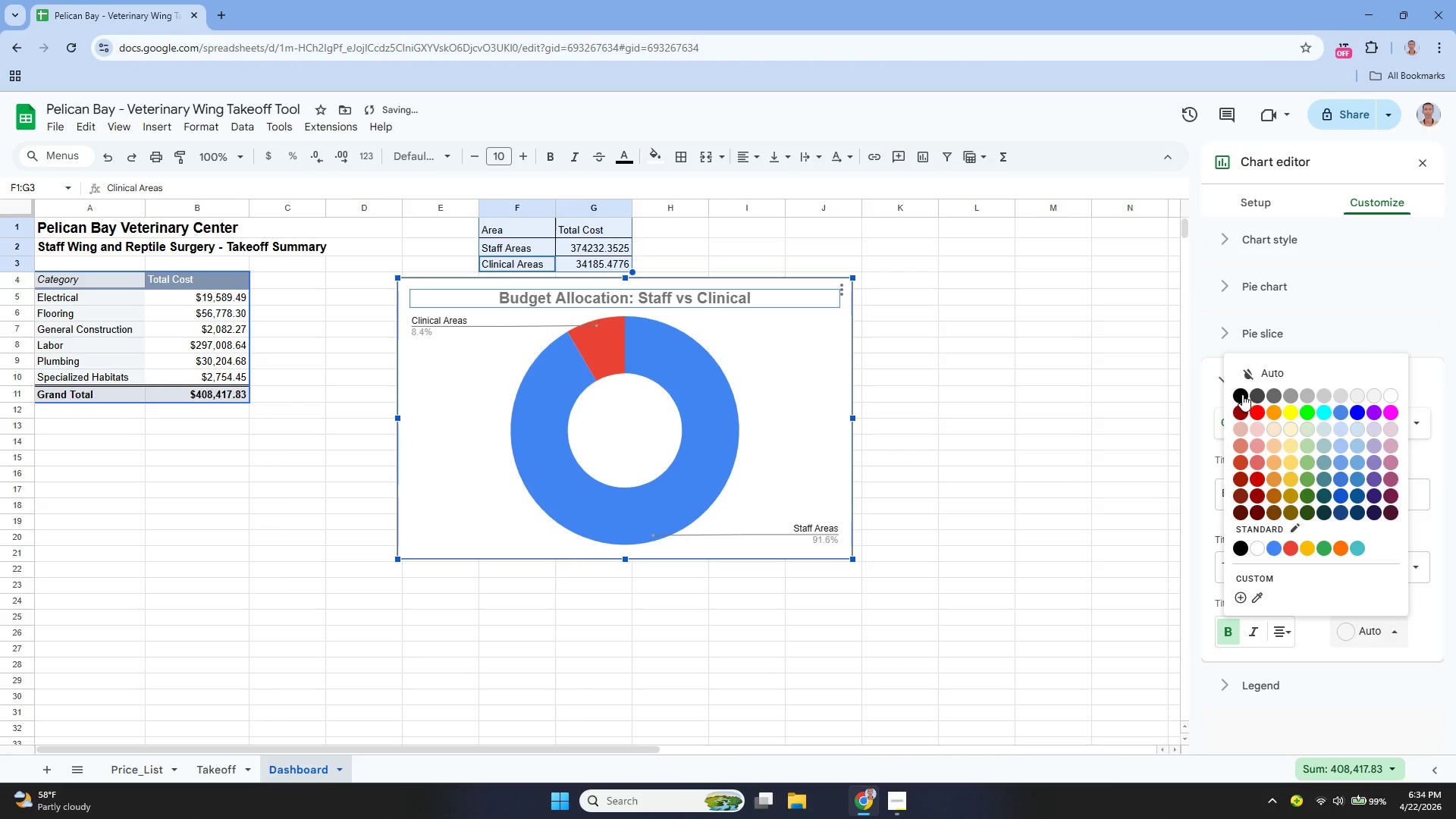 
left_click([1242, 394])
 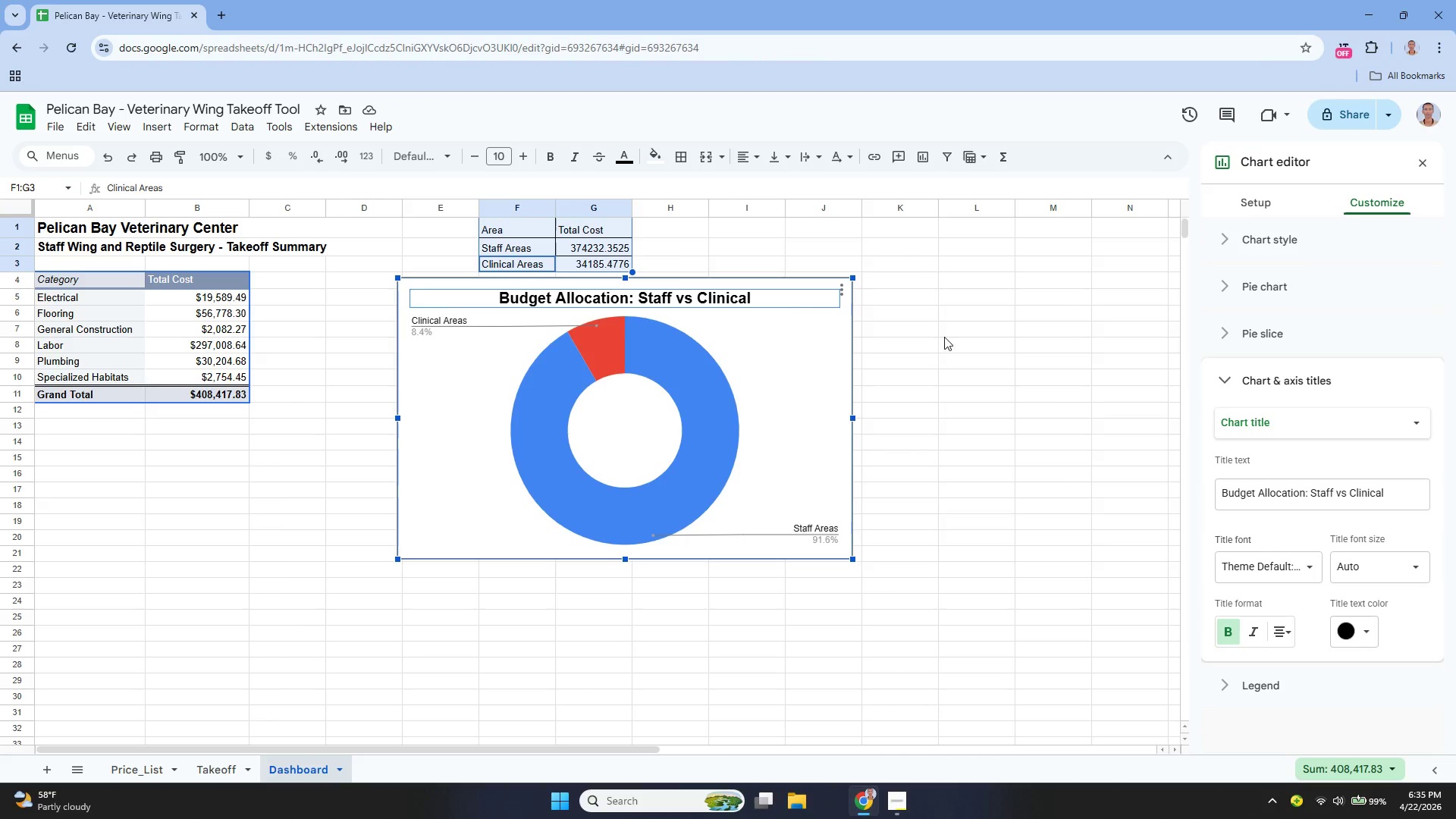 
wait(11.33)
 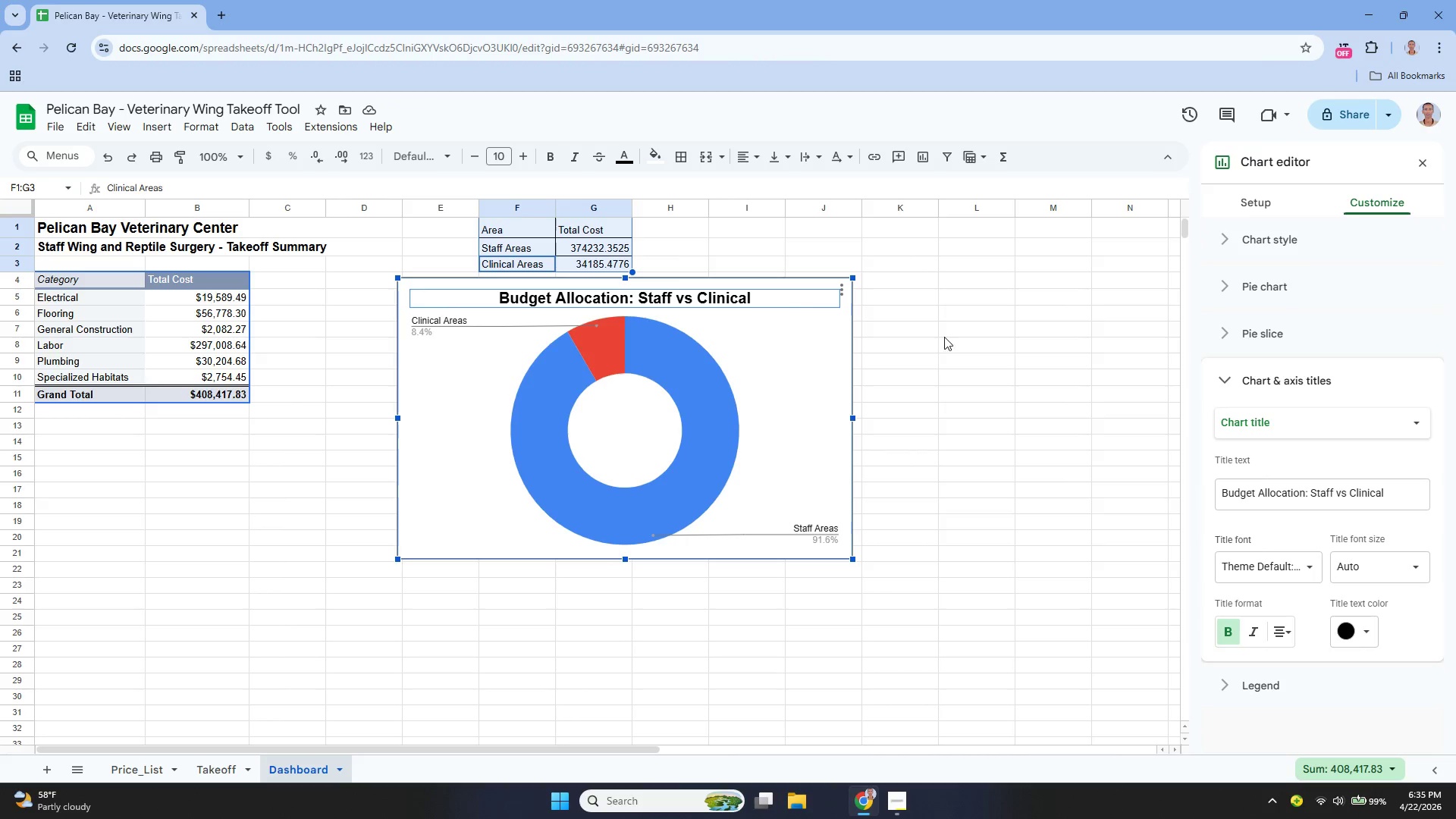 
left_click([1264, 319])
 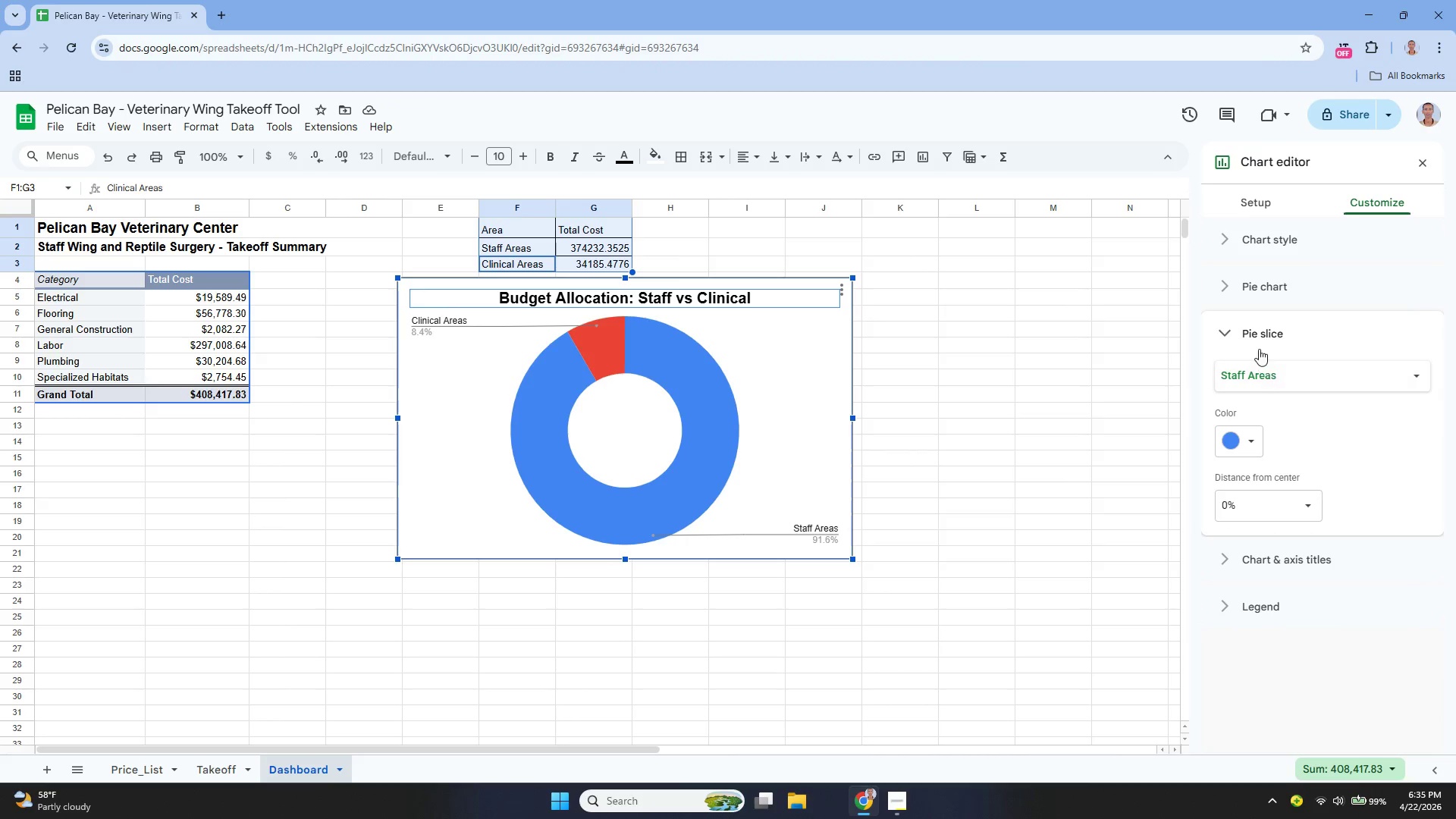 
left_click([1256, 297])
 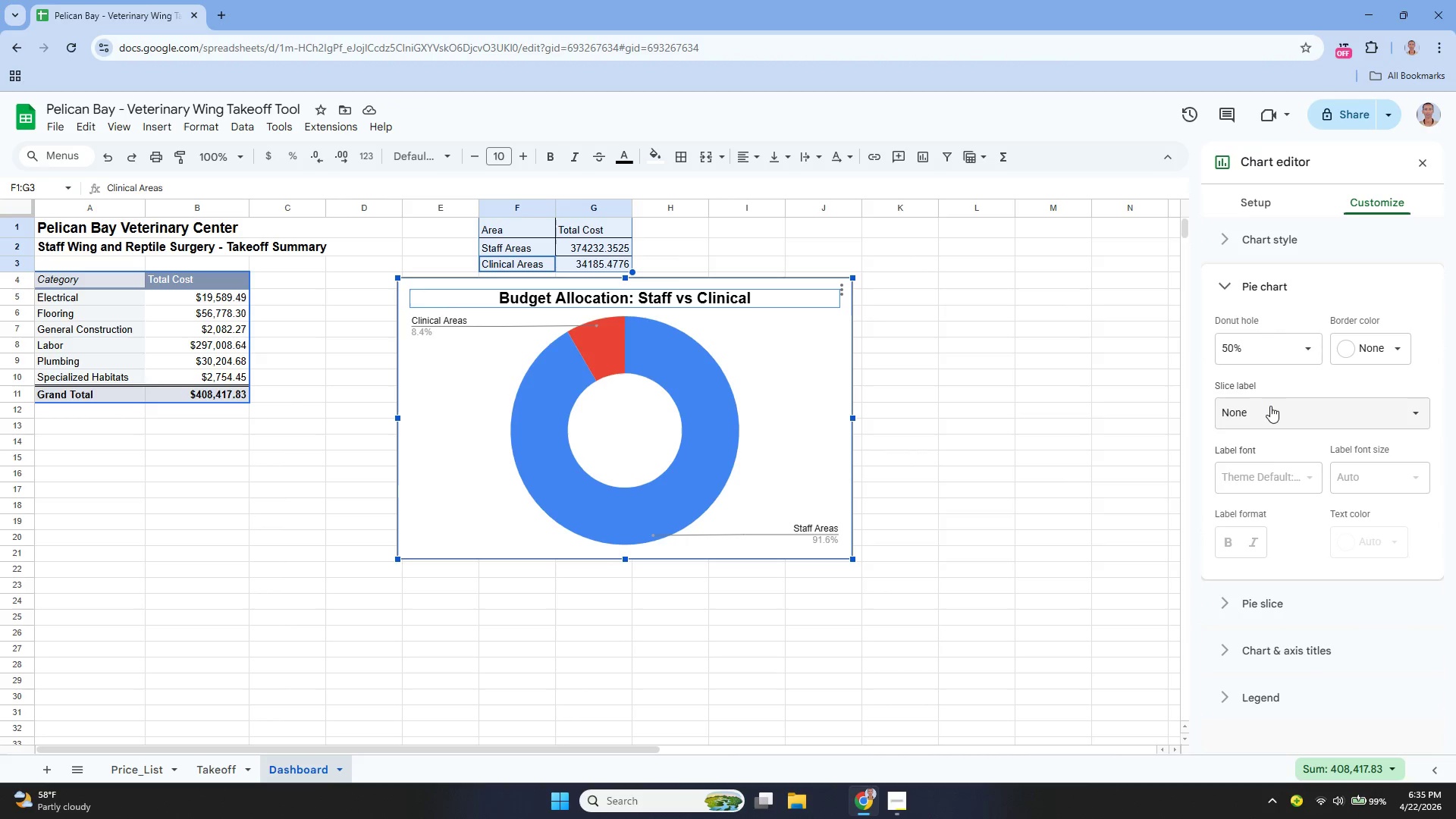 
left_click([1263, 406])
 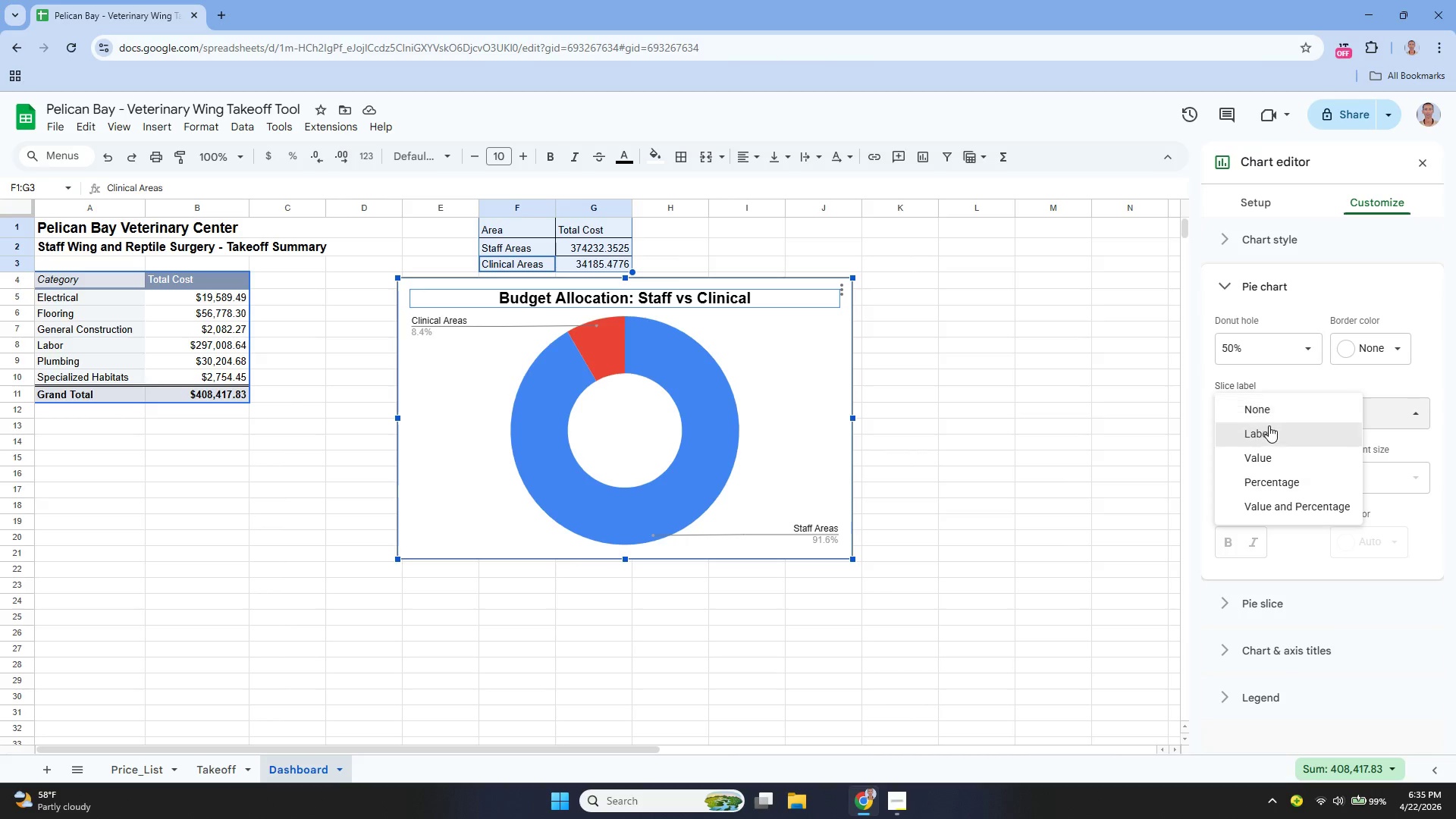 
left_click([1269, 428])
 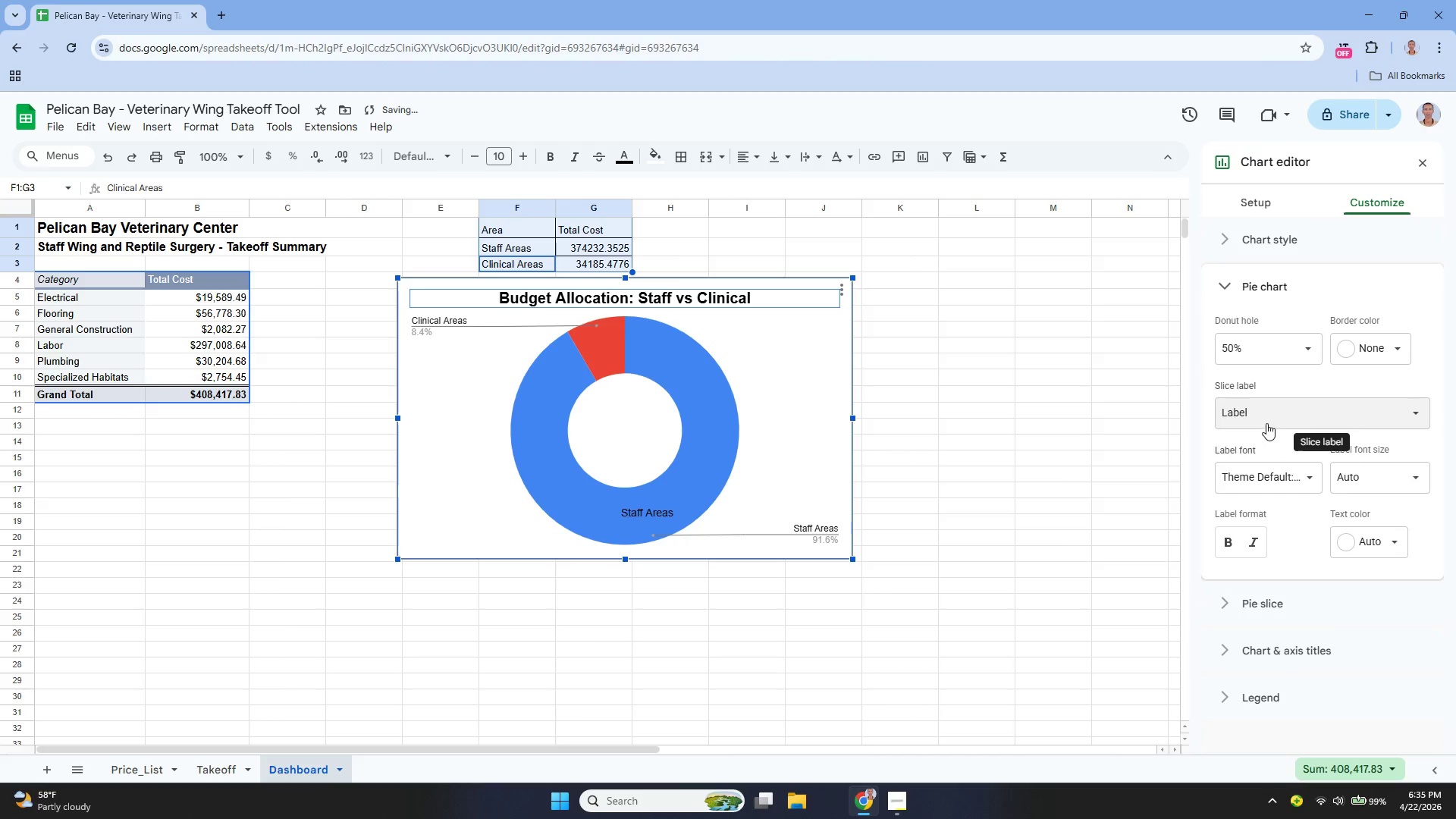 
left_click([1266, 417])
 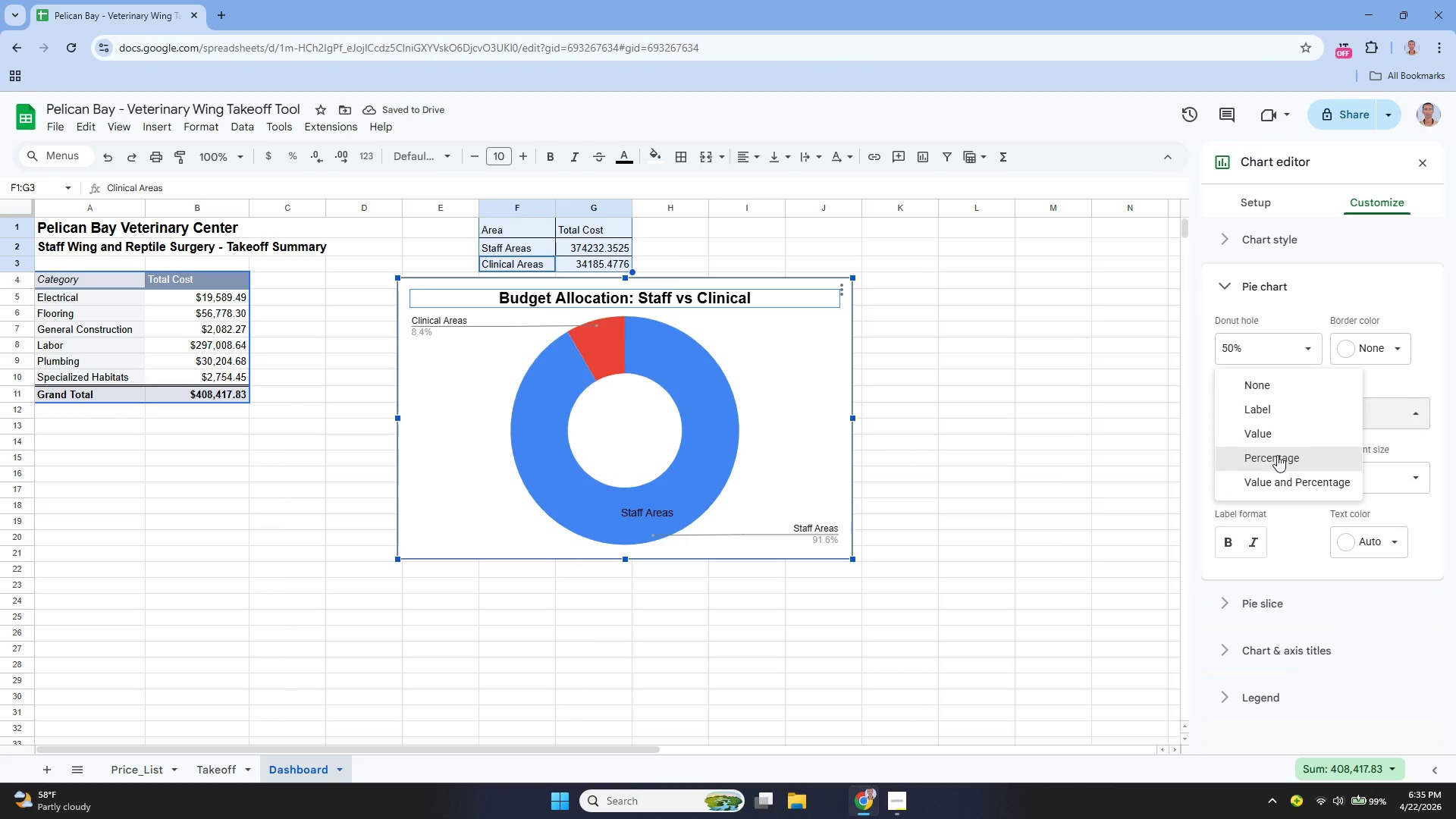 
left_click([1277, 455])
 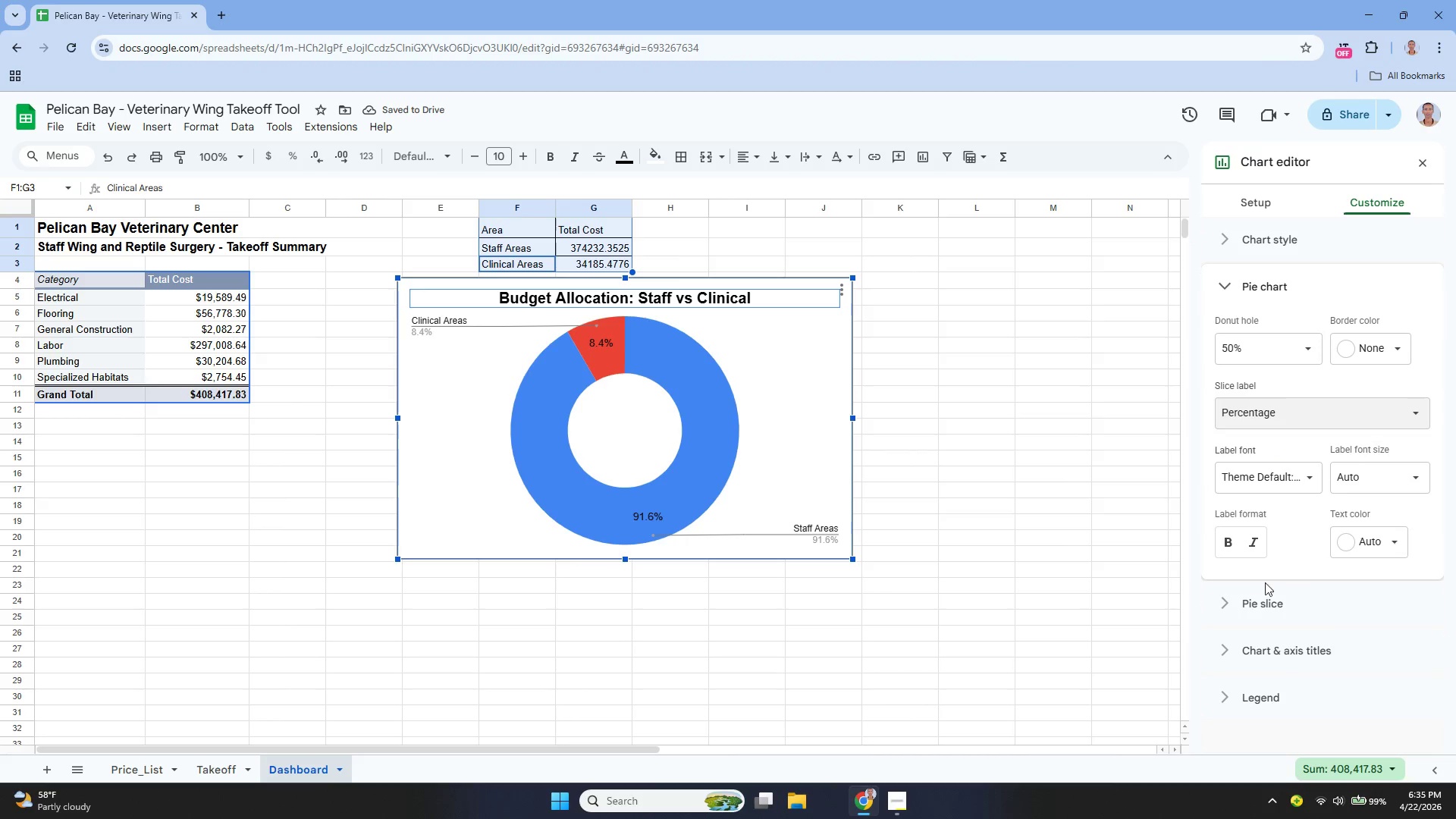 
left_click([1258, 696])
 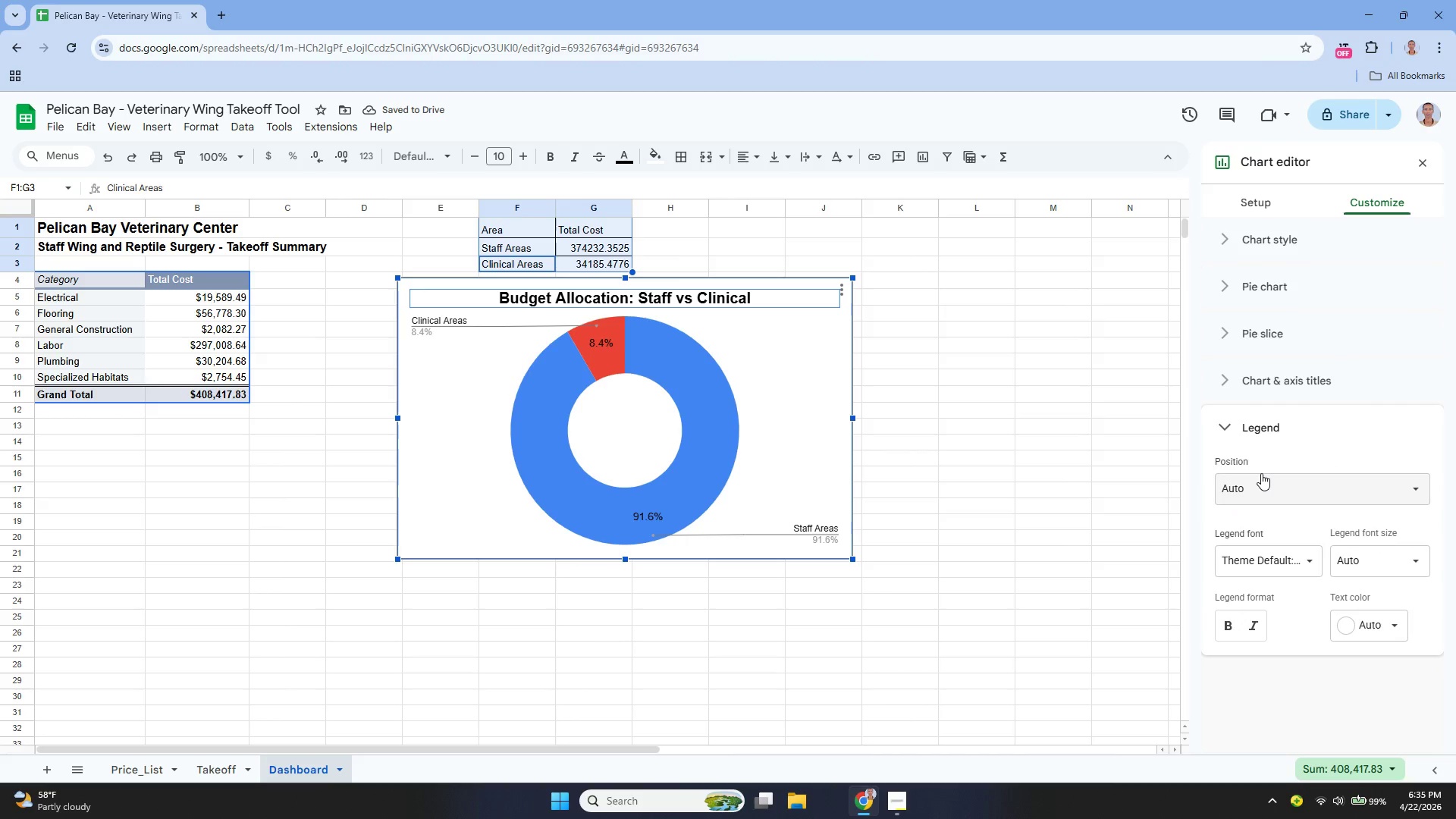 
left_click([1267, 484])
 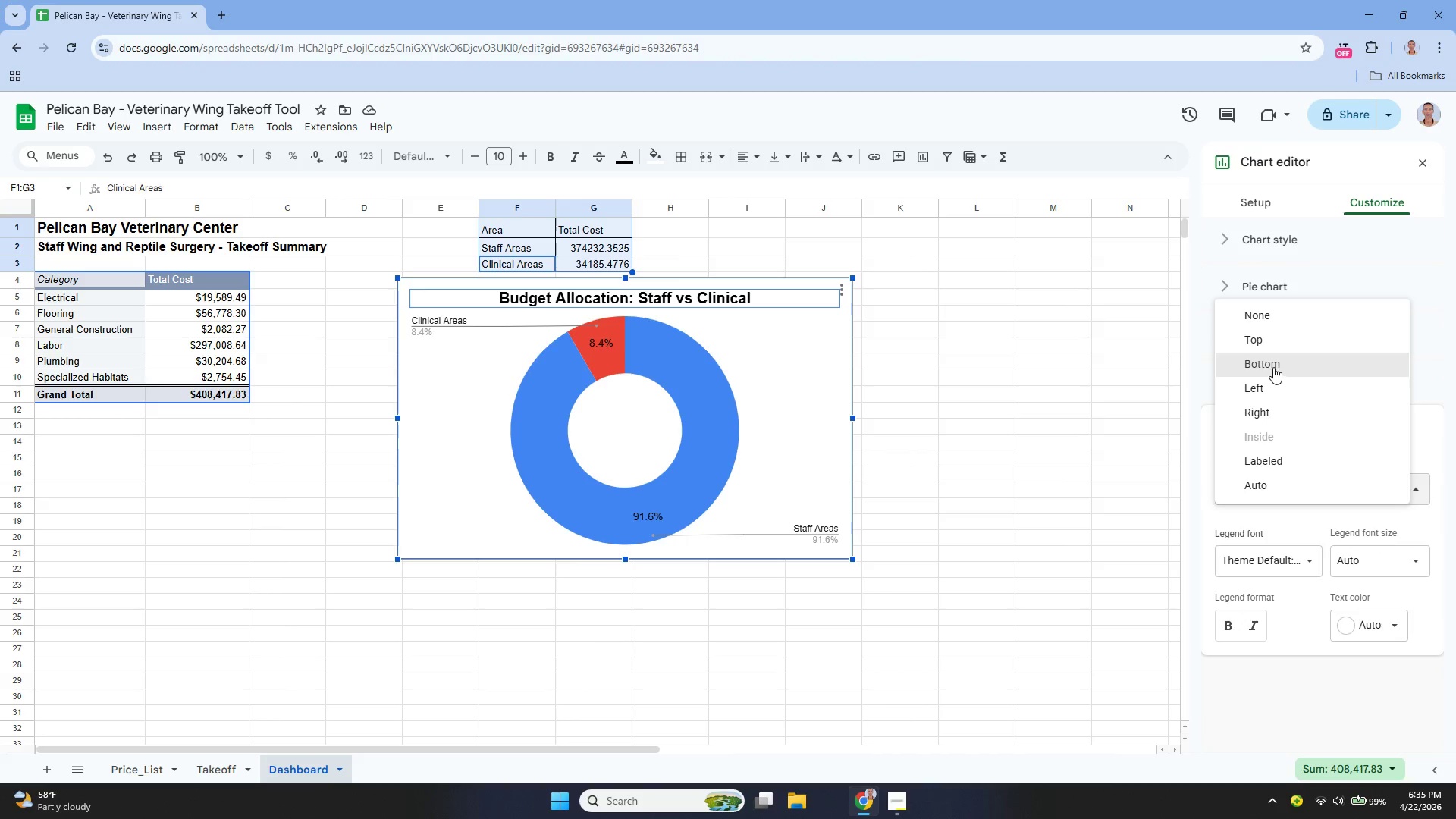 
left_click([1268, 347])
 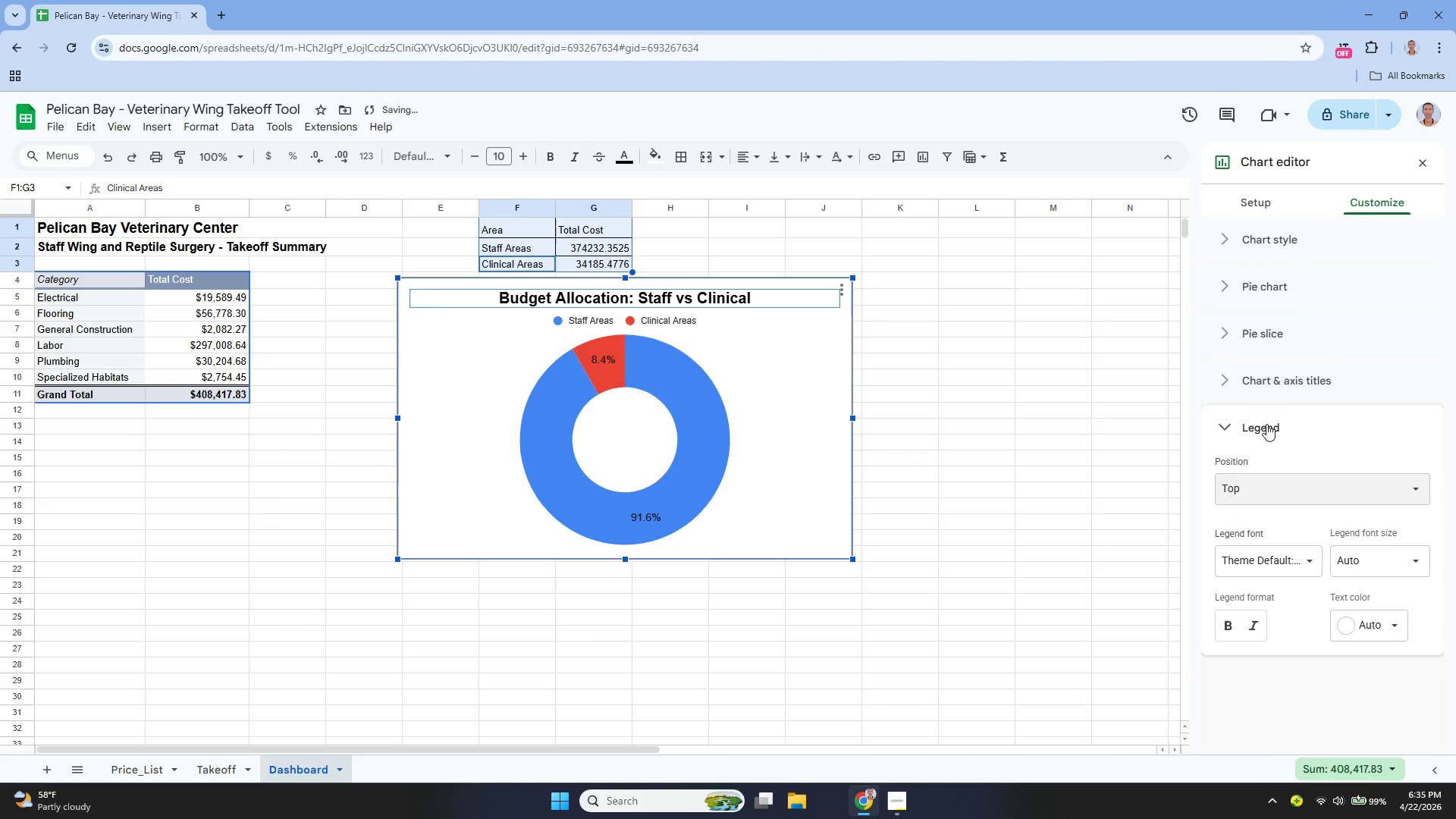 
left_click([1259, 482])
 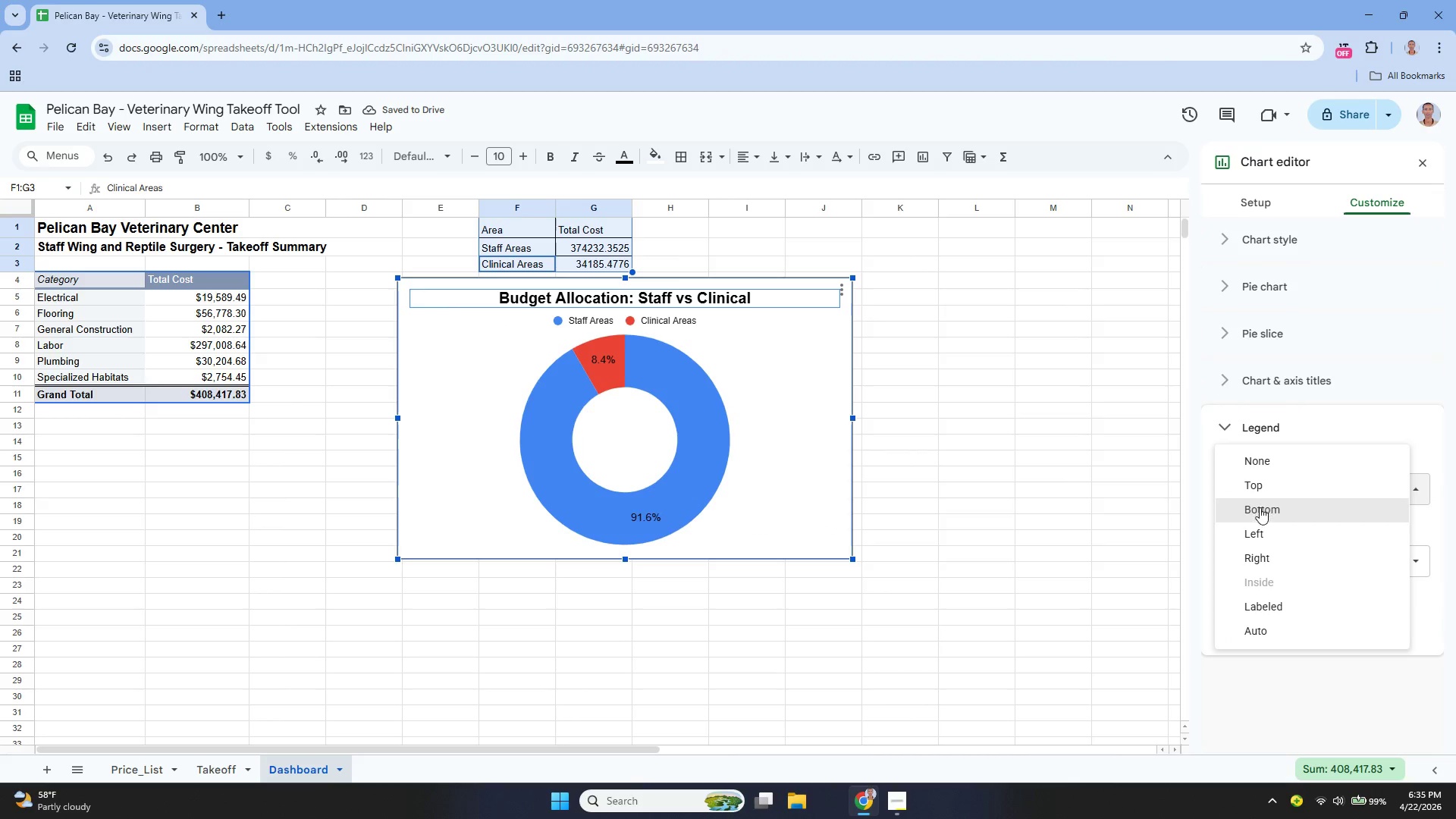 
left_click([1260, 511])
 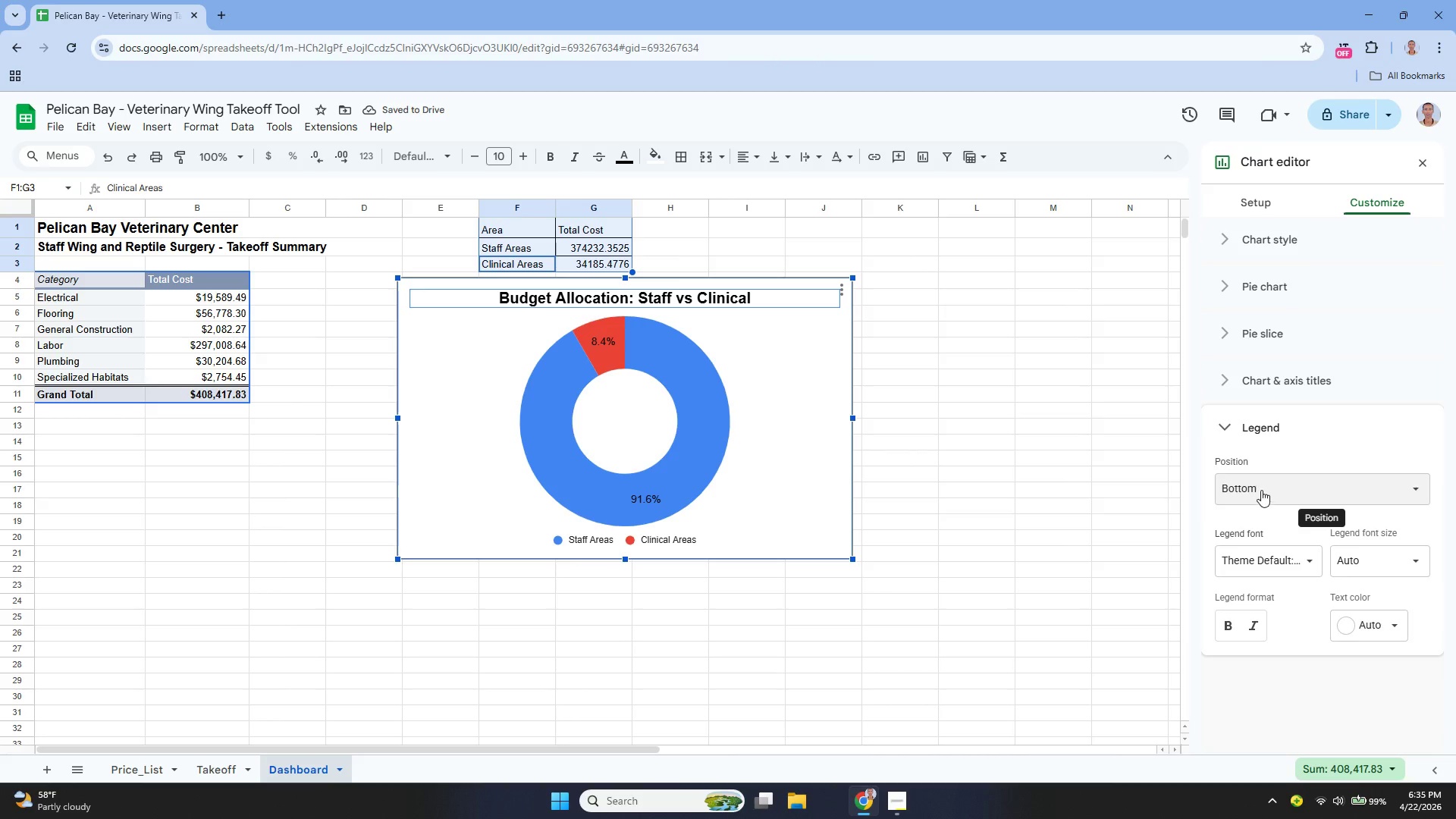 
left_click([1263, 482])
 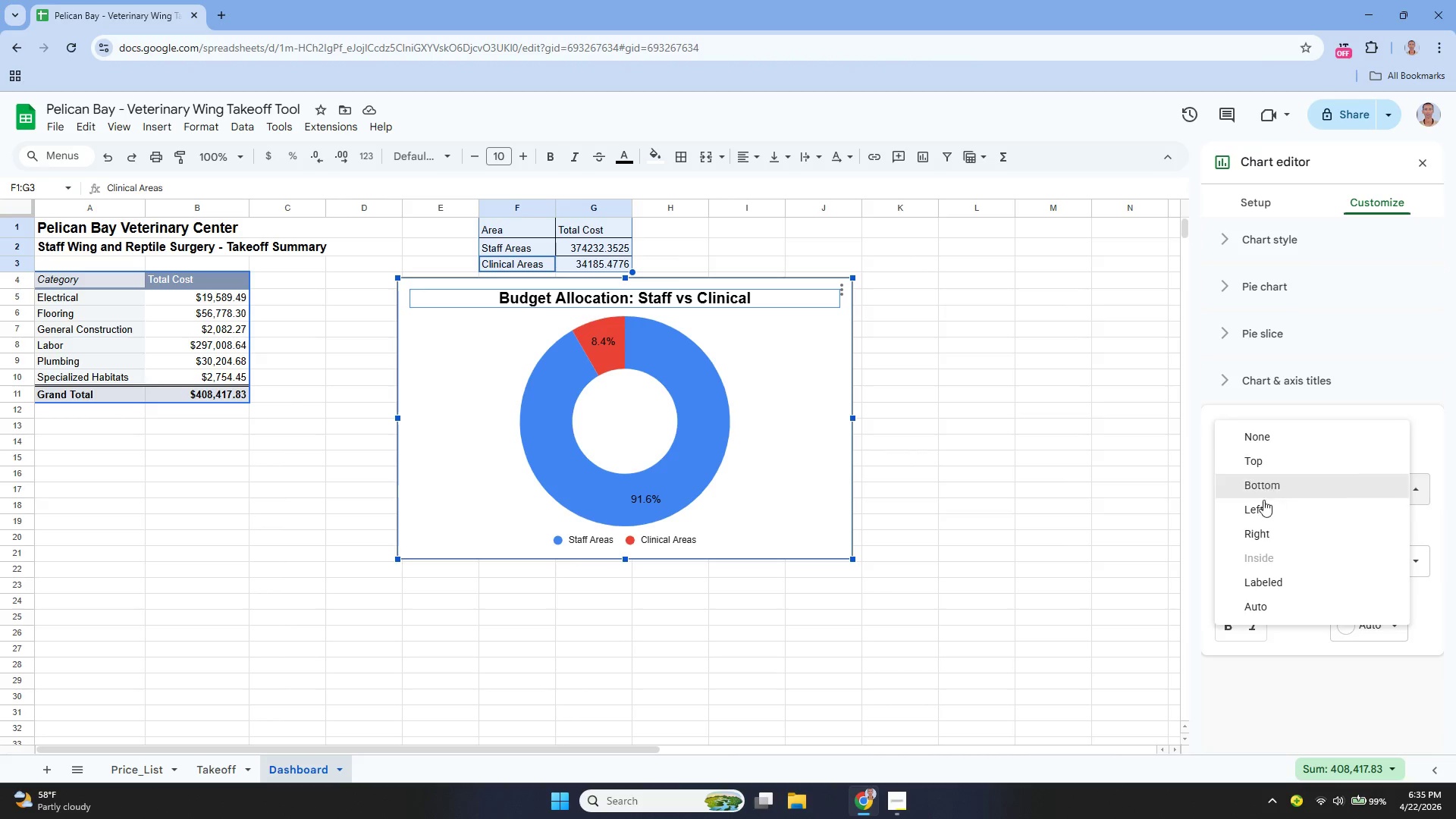 
left_click([1262, 526])
 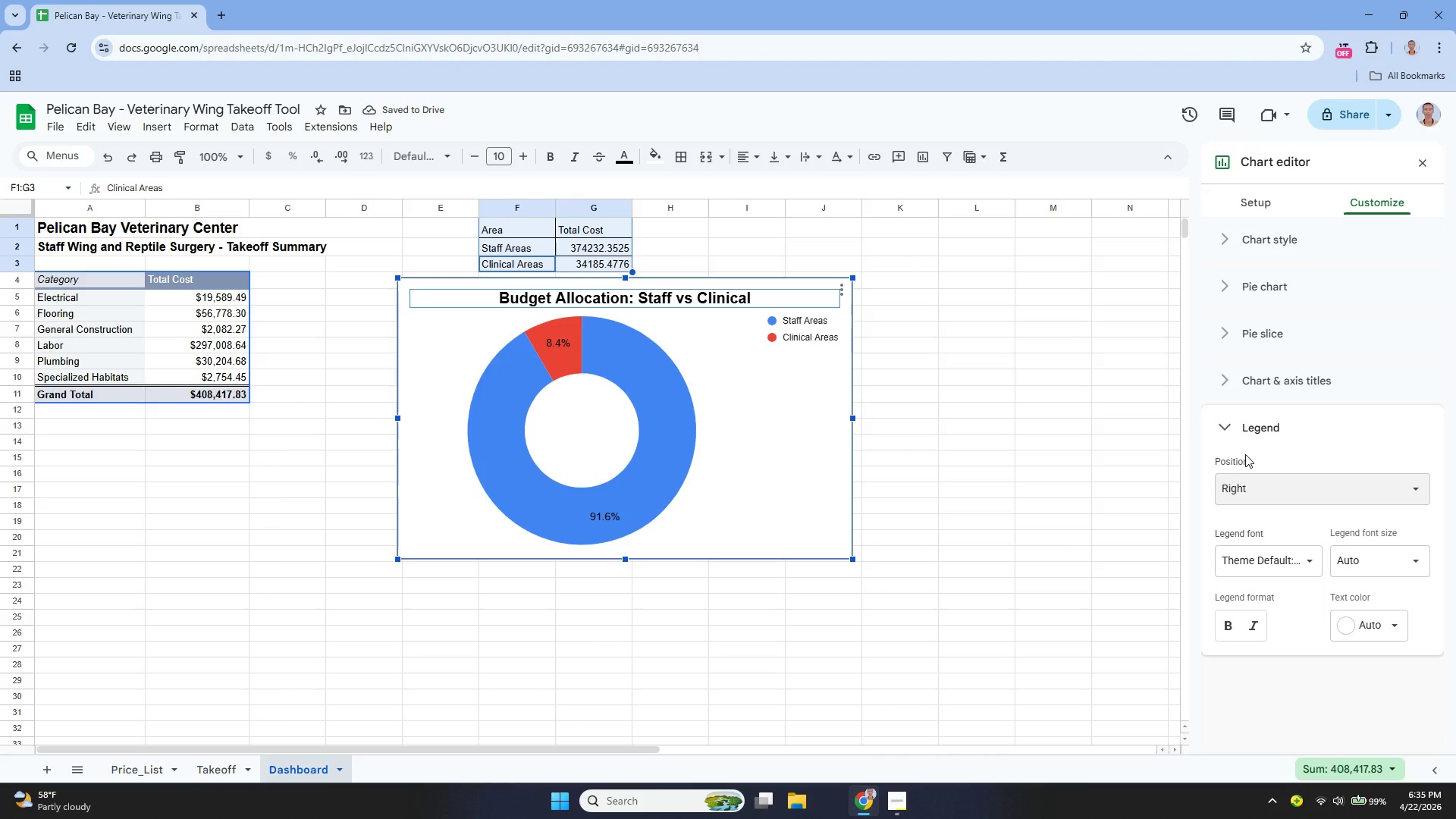 
wait(5.61)
 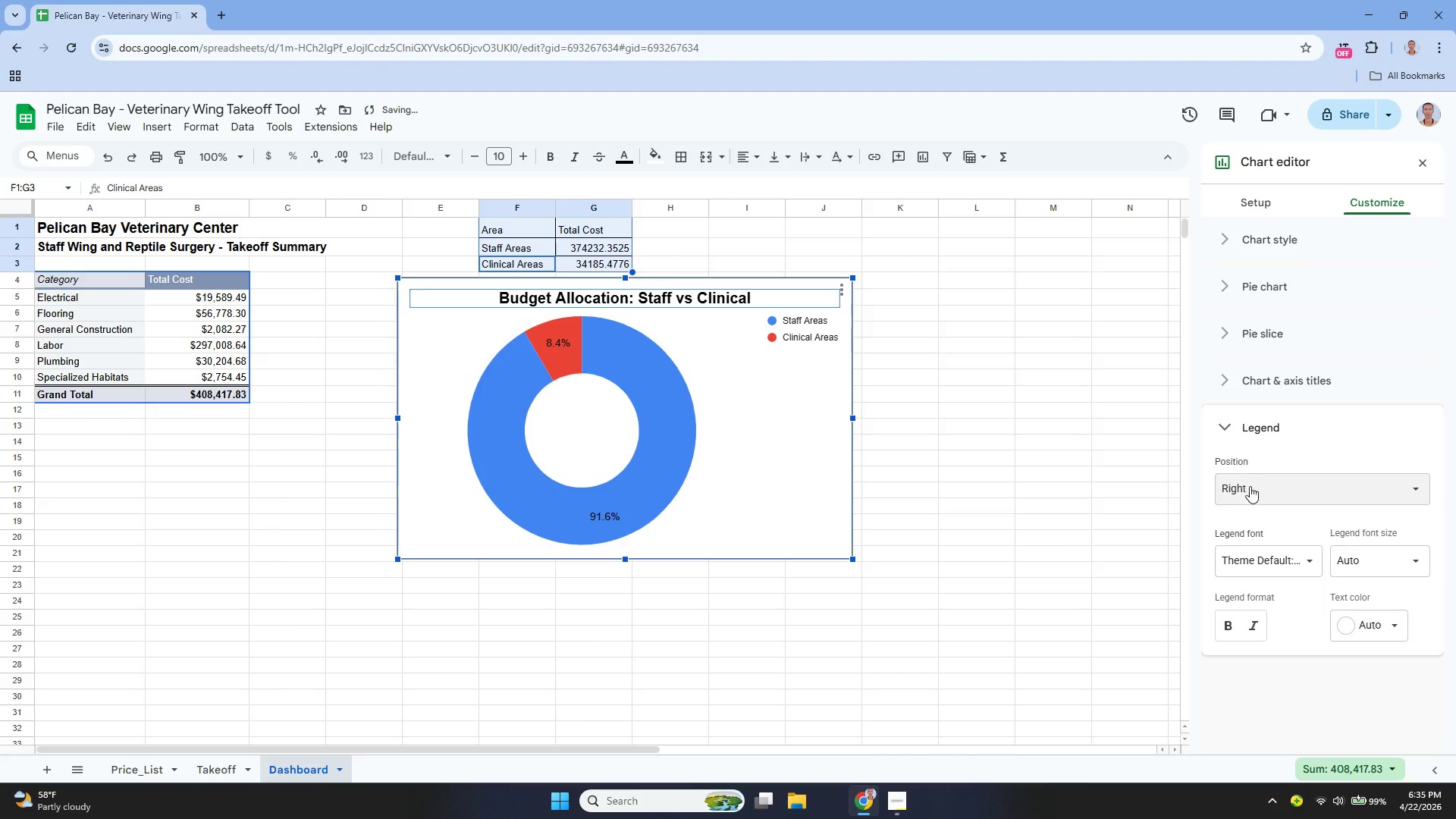 
left_click([1264, 488])
 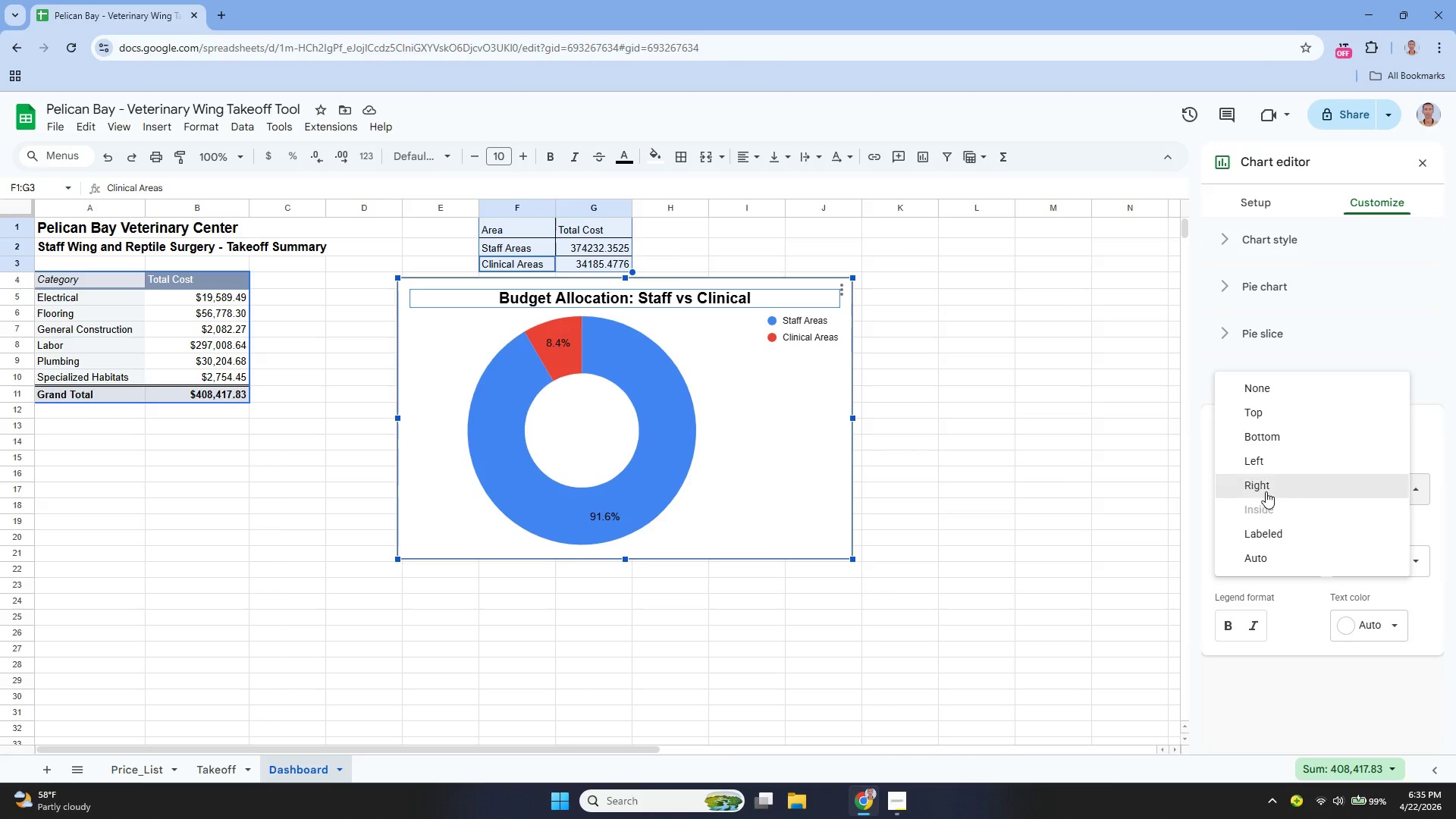 
left_click([1269, 528])
 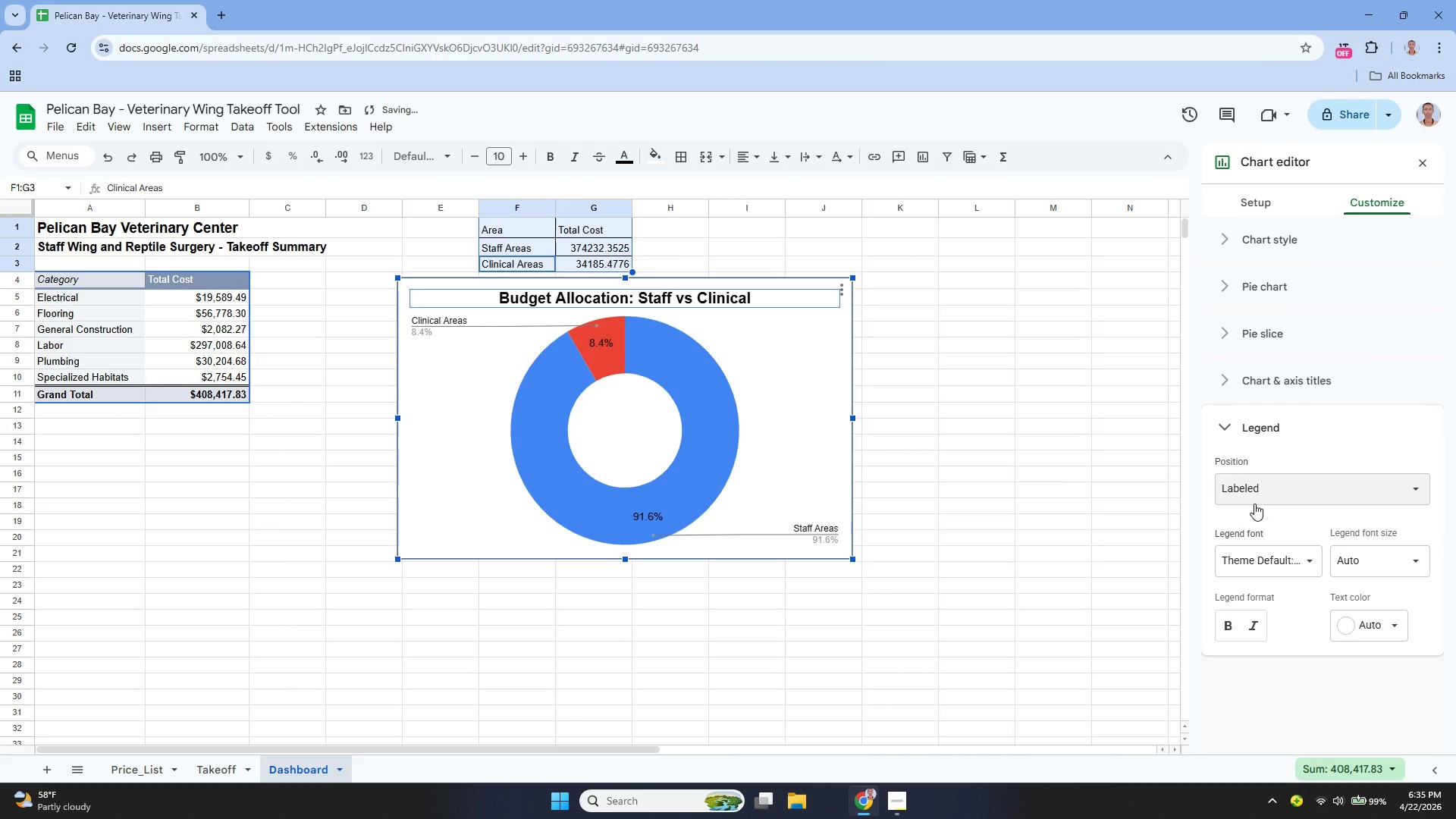 
left_click([1253, 491])
 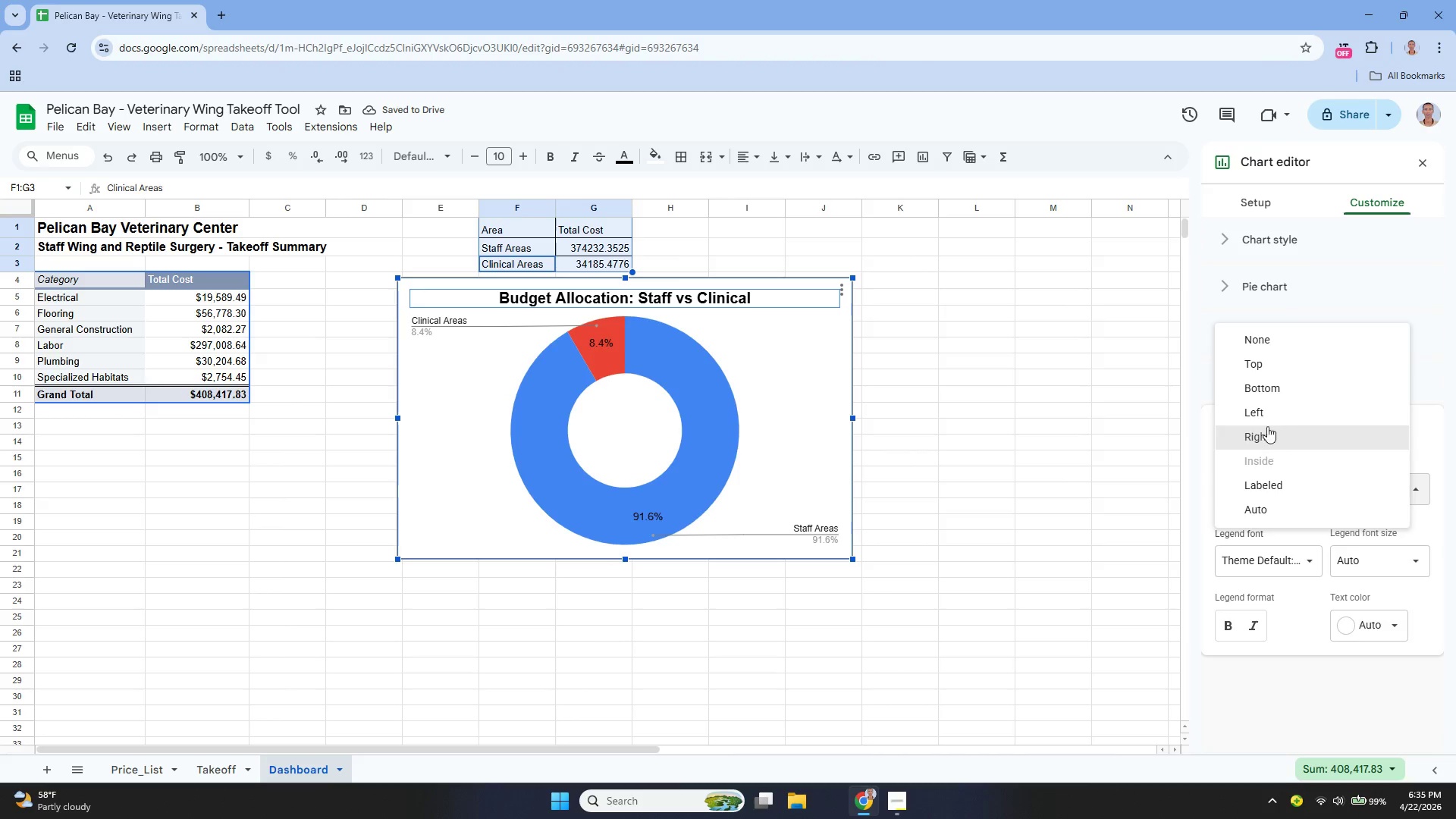 
left_click([1266, 392])
 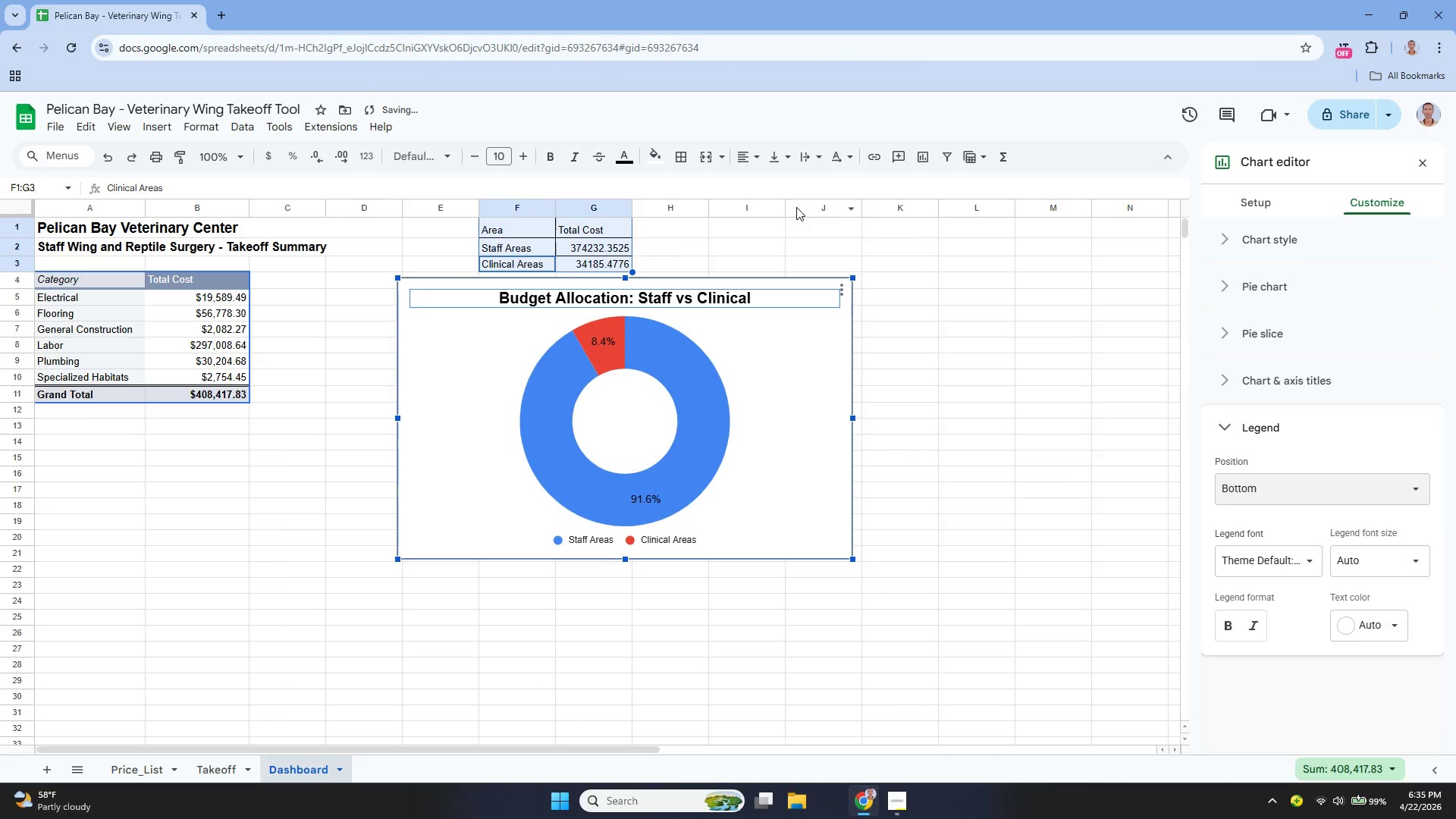 
left_click([761, 318])
 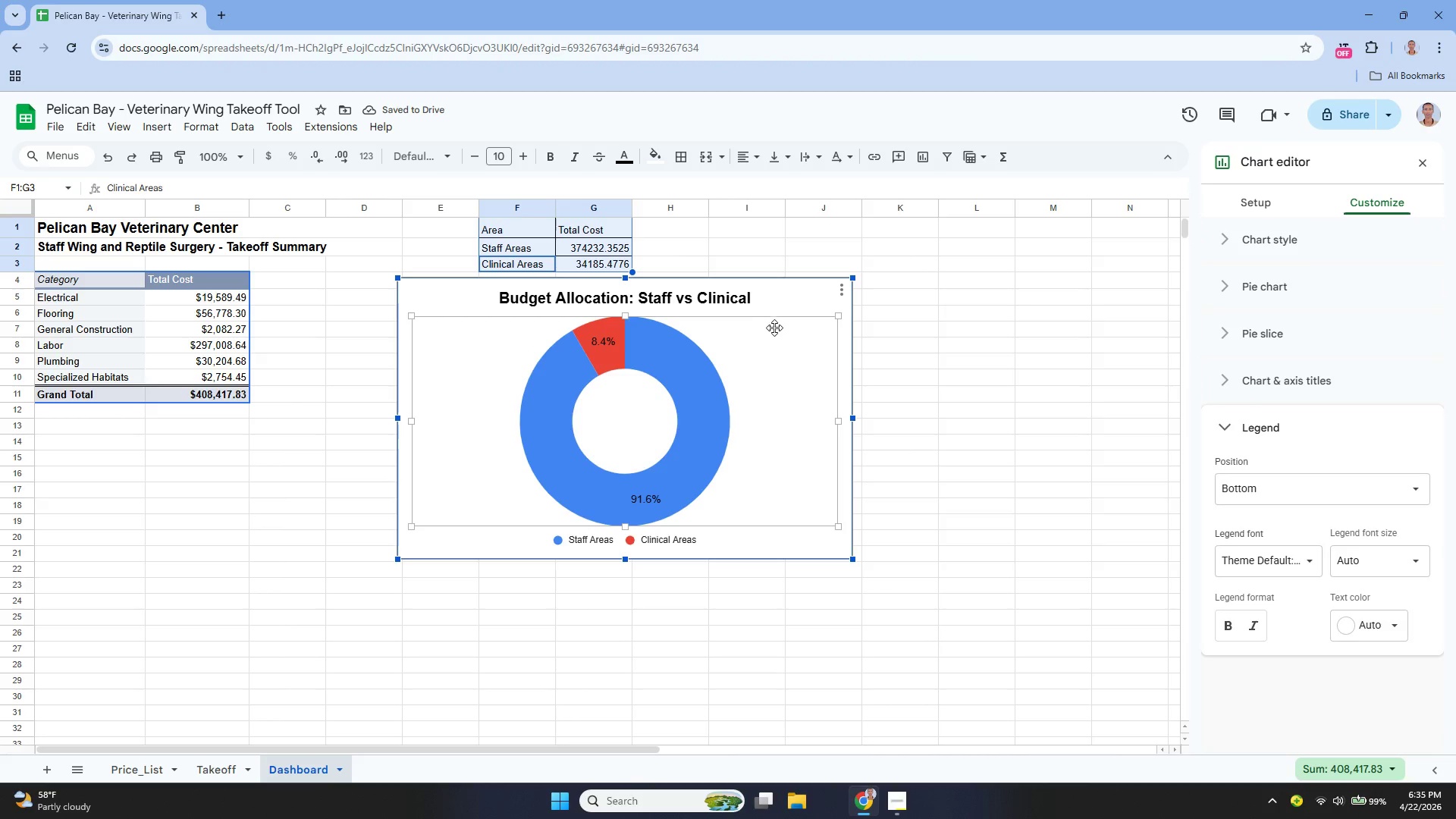 
left_click([786, 300])
 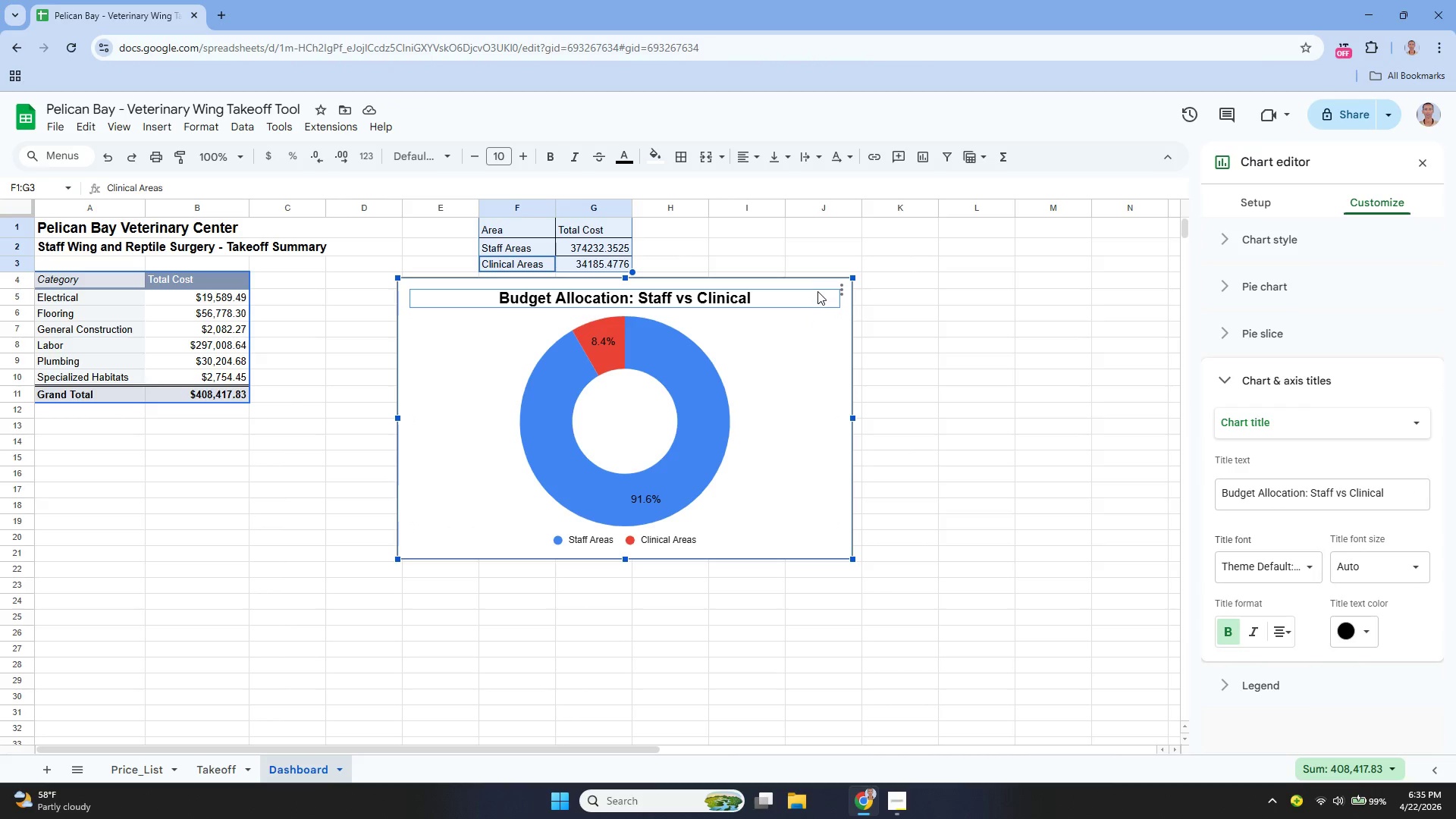 
left_click([813, 283])
 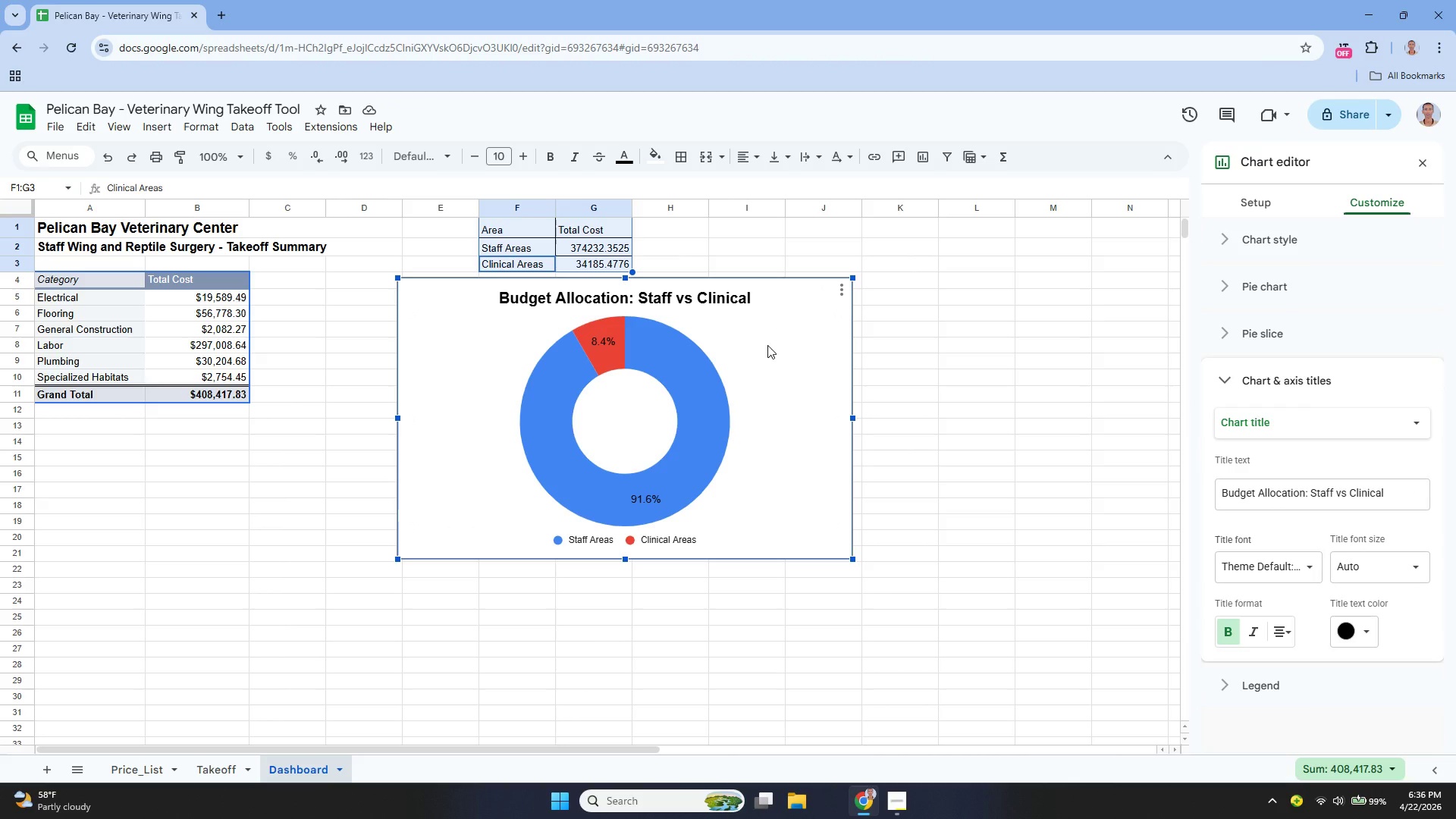 
left_click_drag(start_coordinate=[767, 345], to_coordinate=[693, 345])
 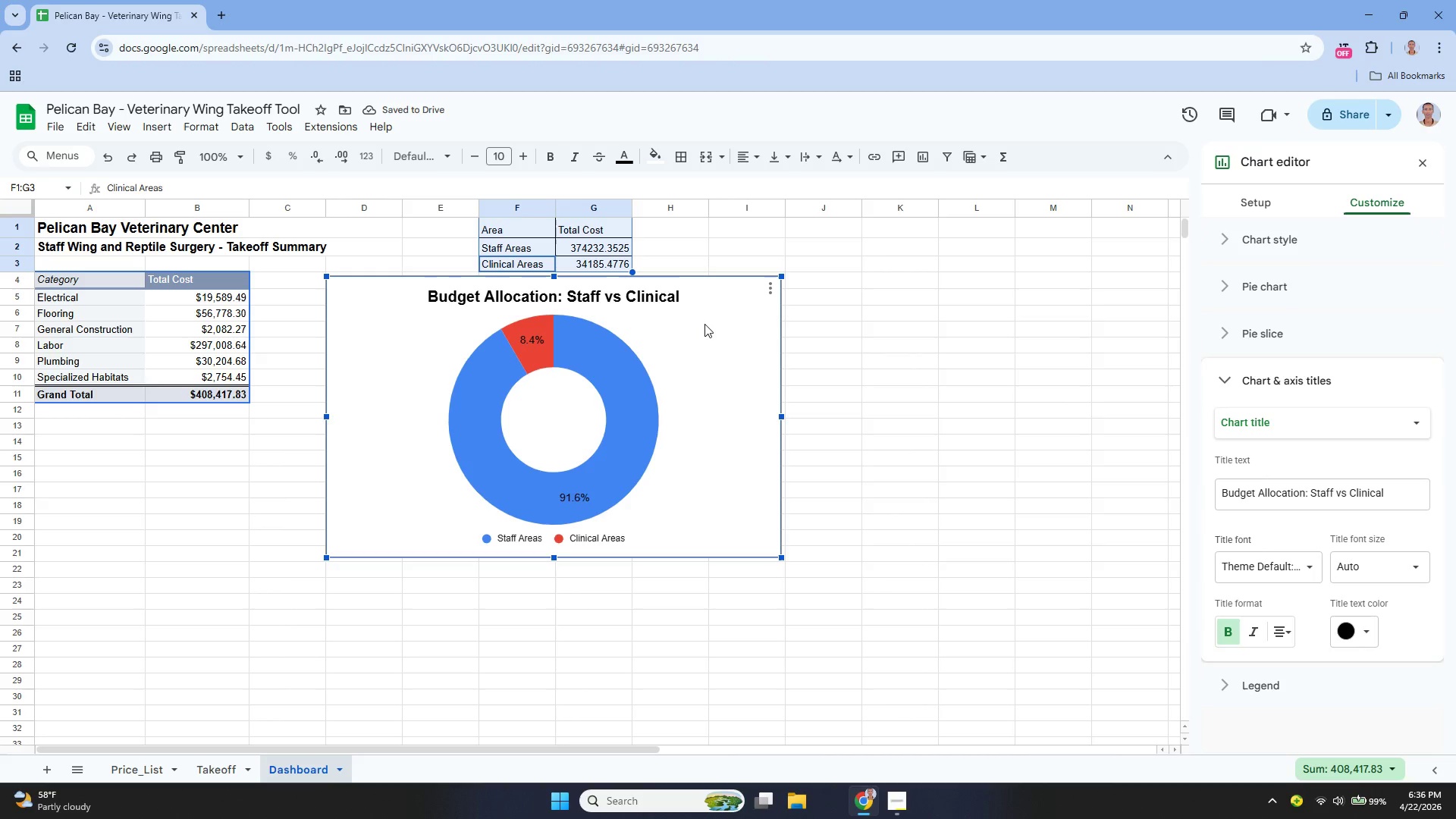 
wait(5.42)
 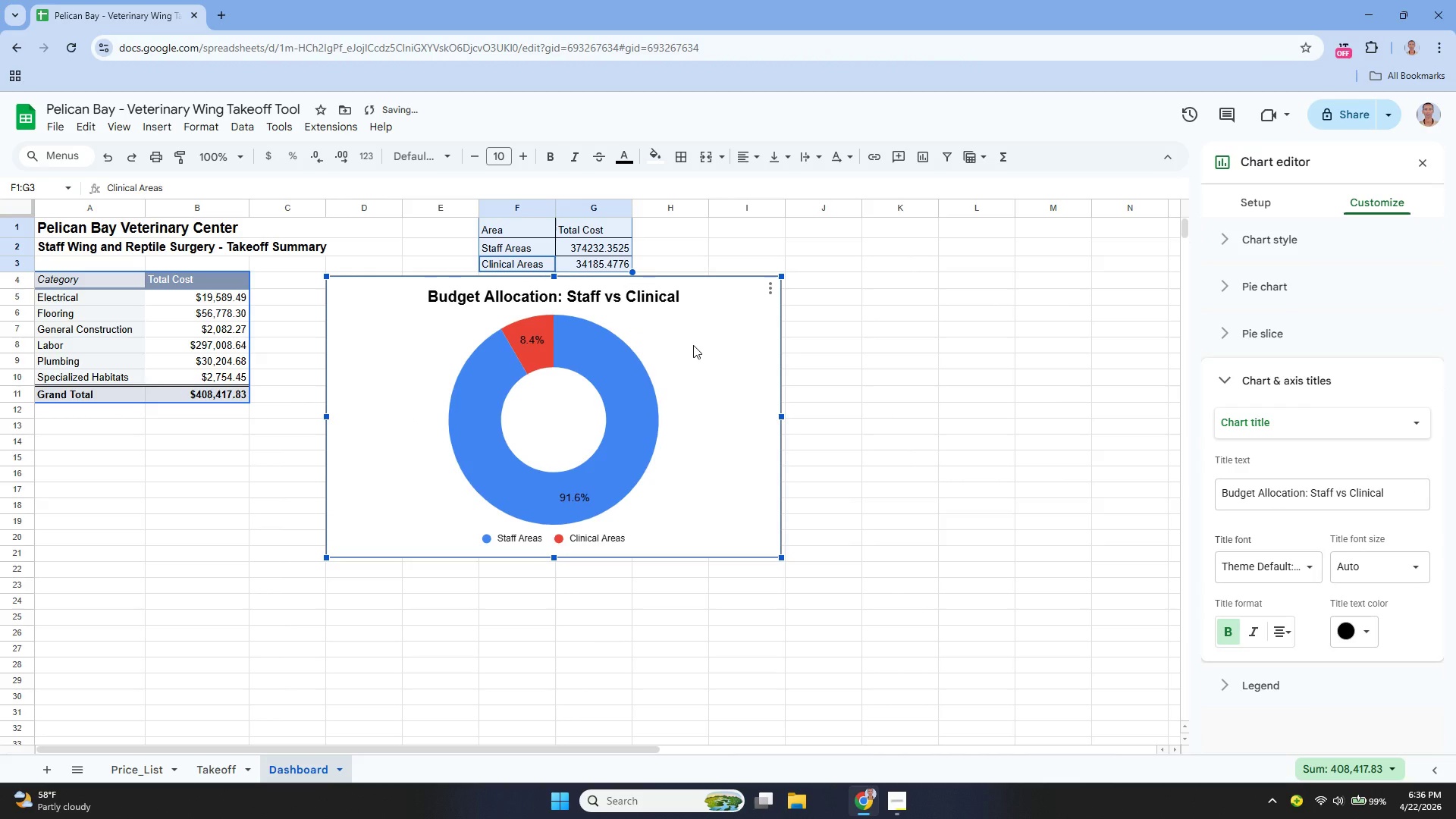 
left_click([642, 603])
 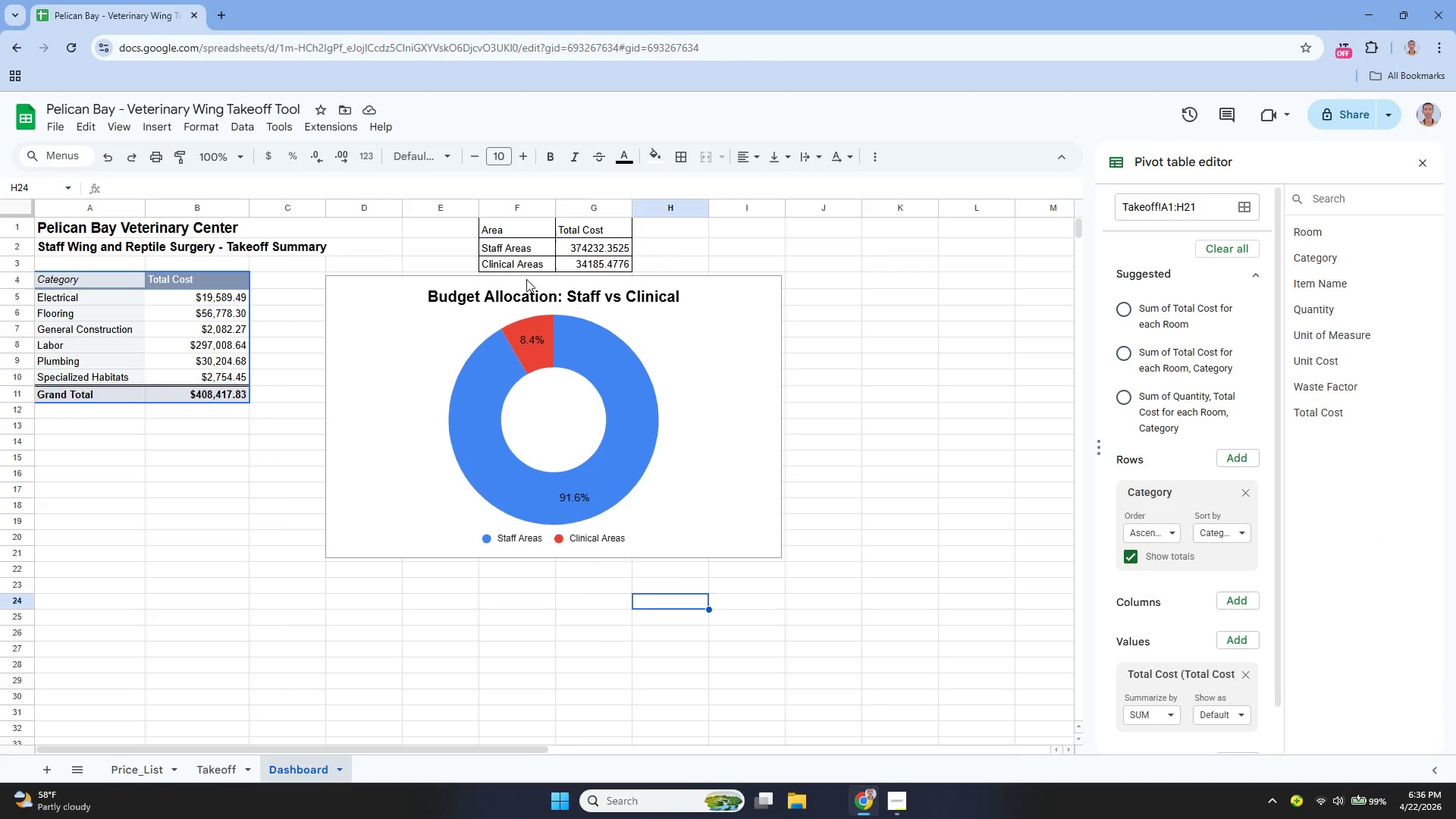 
left_click([505, 226])
 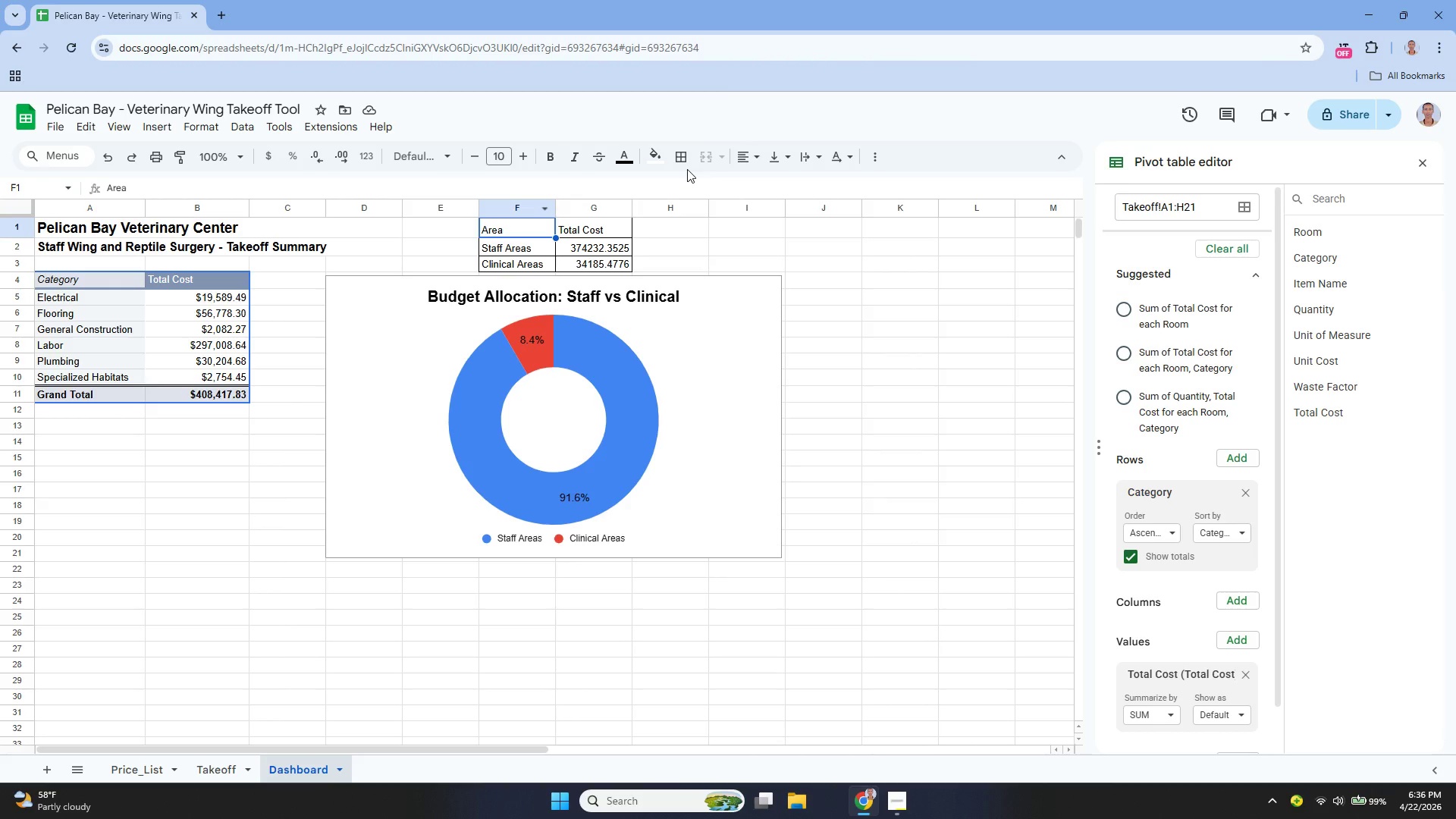 
wait(31.7)
 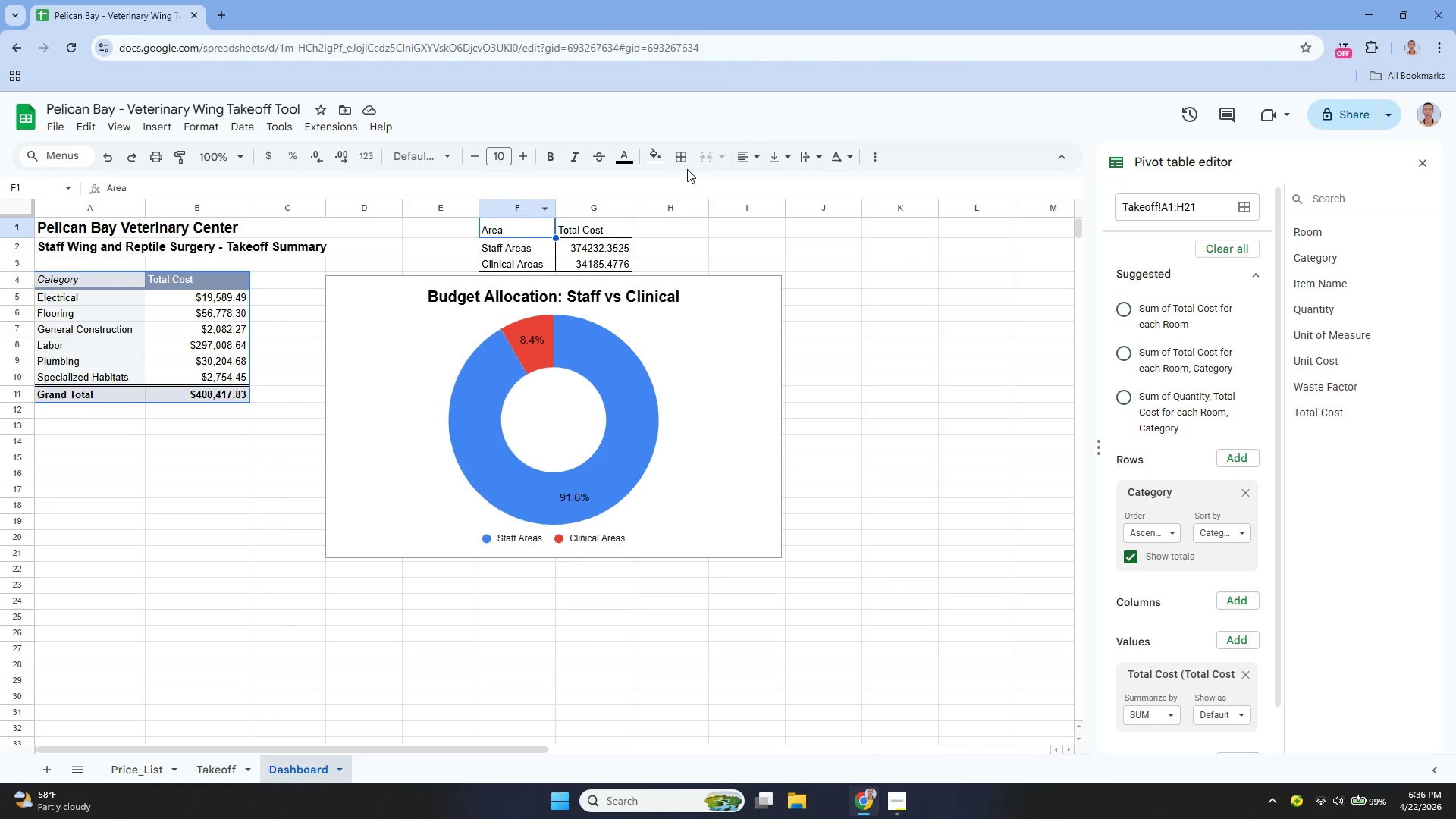 
left_click([696, 291])
 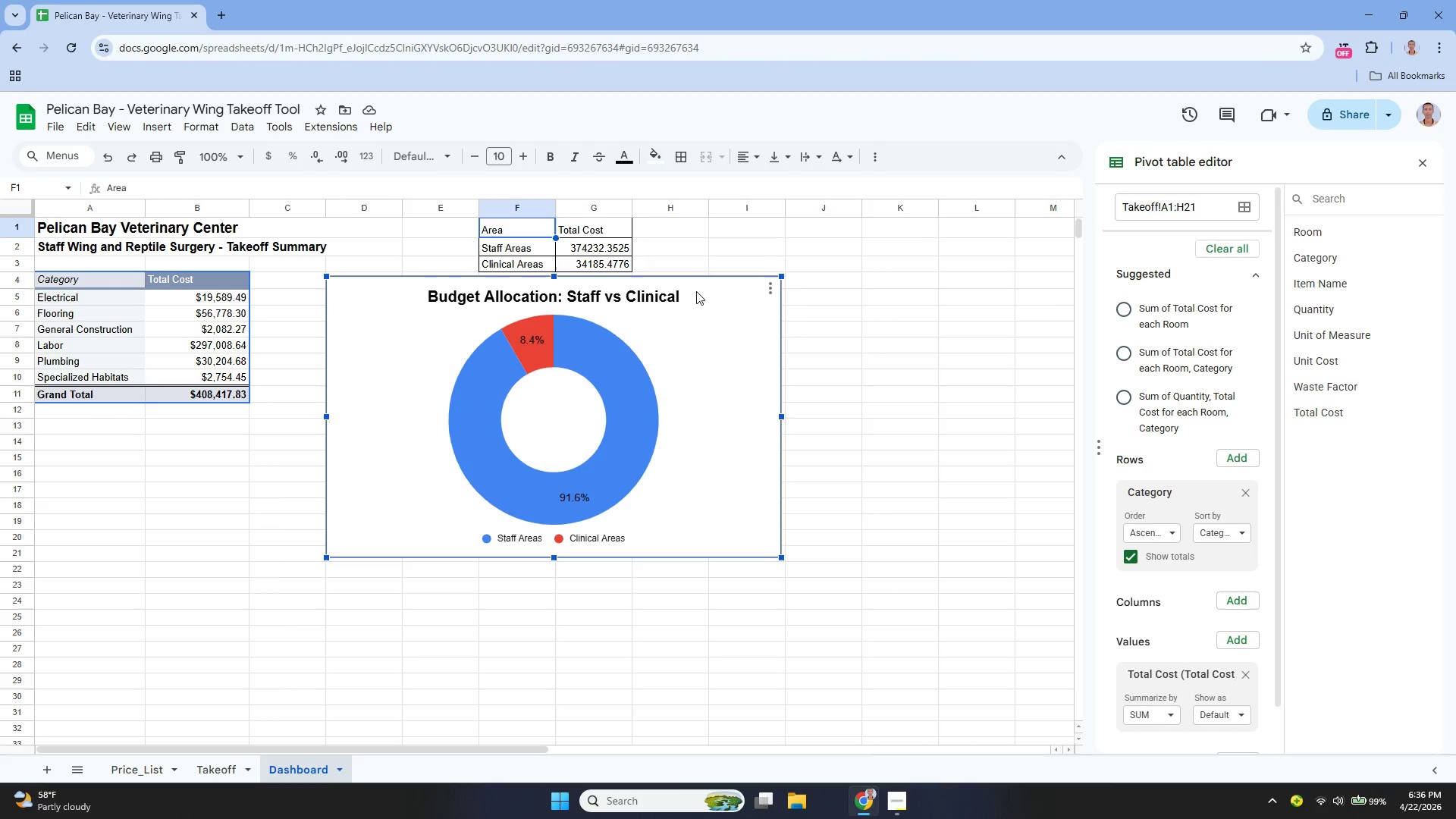 
left_click_drag(start_coordinate=[696, 291], to_coordinate=[1082, 228])
 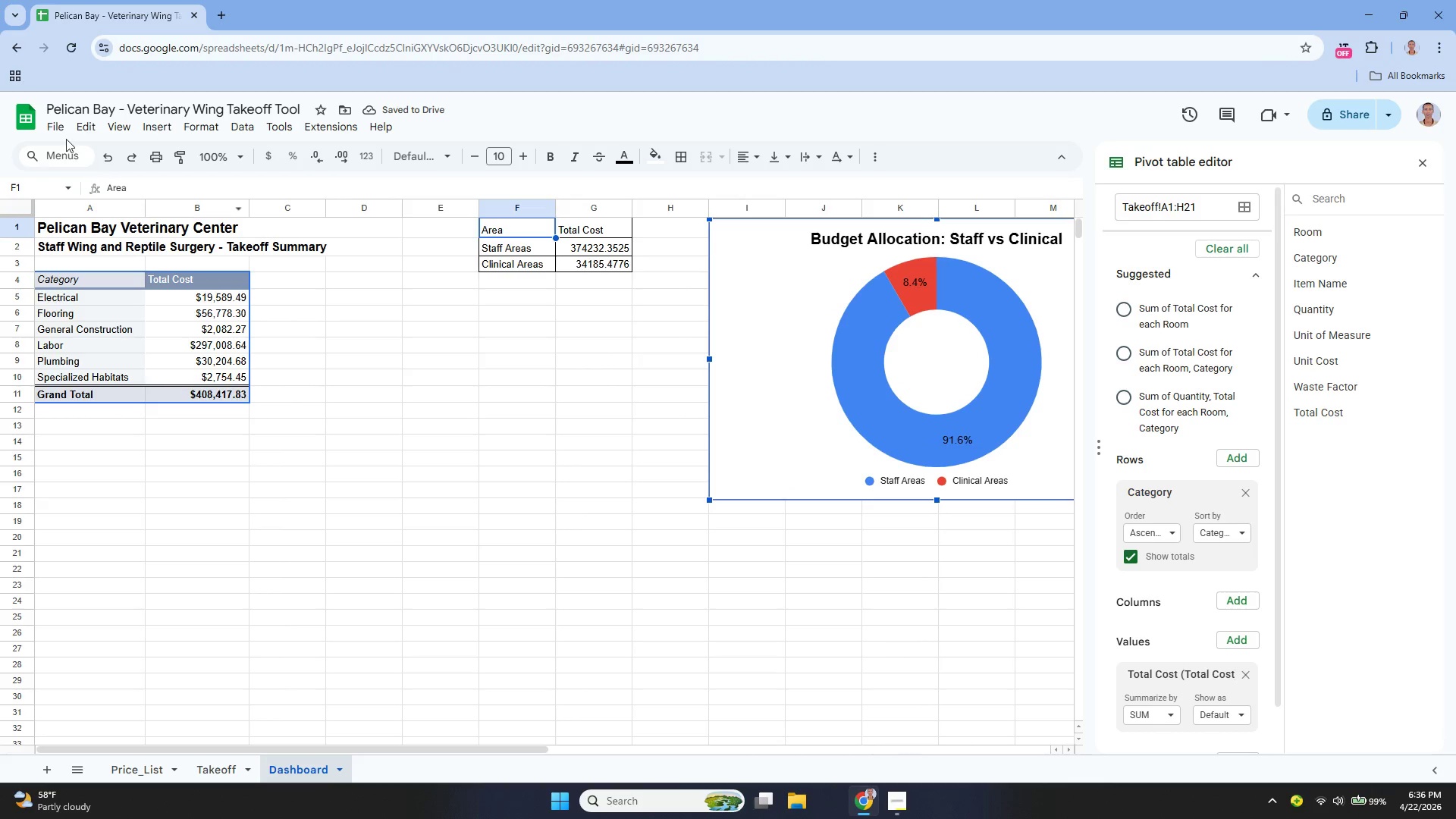 
left_click([112, 156])
 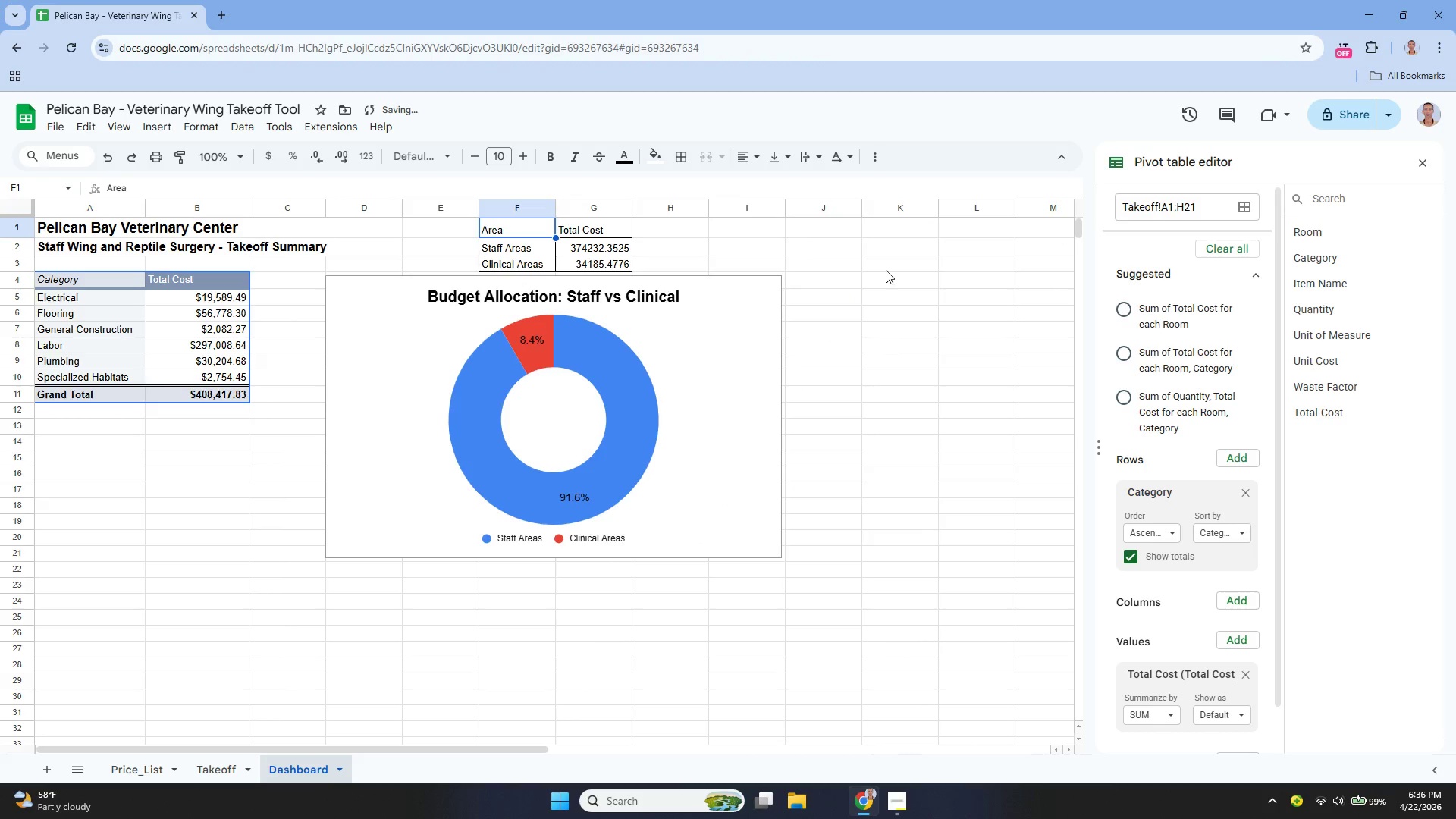 
left_click([873, 236])
 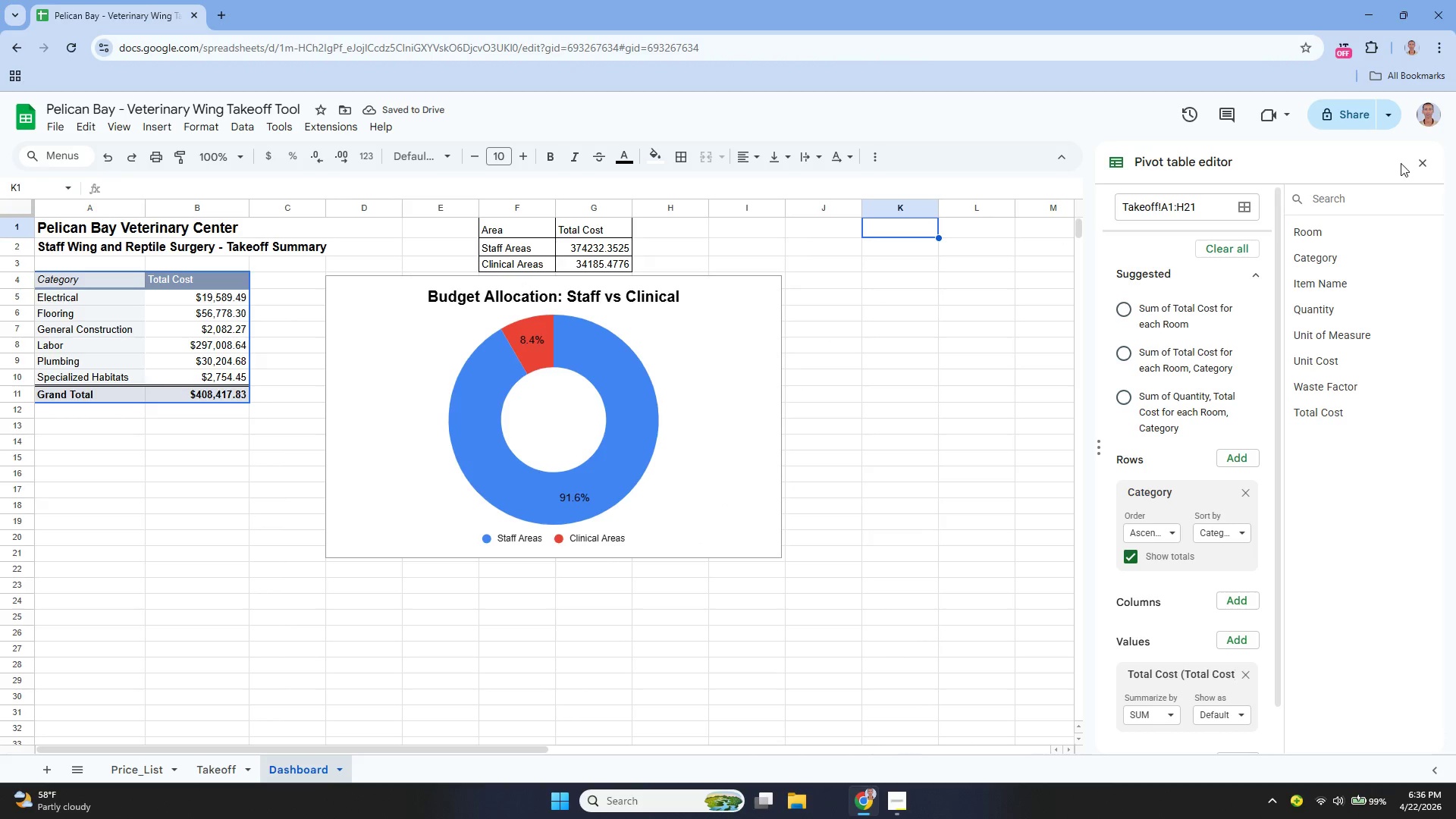 
left_click([1428, 162])
 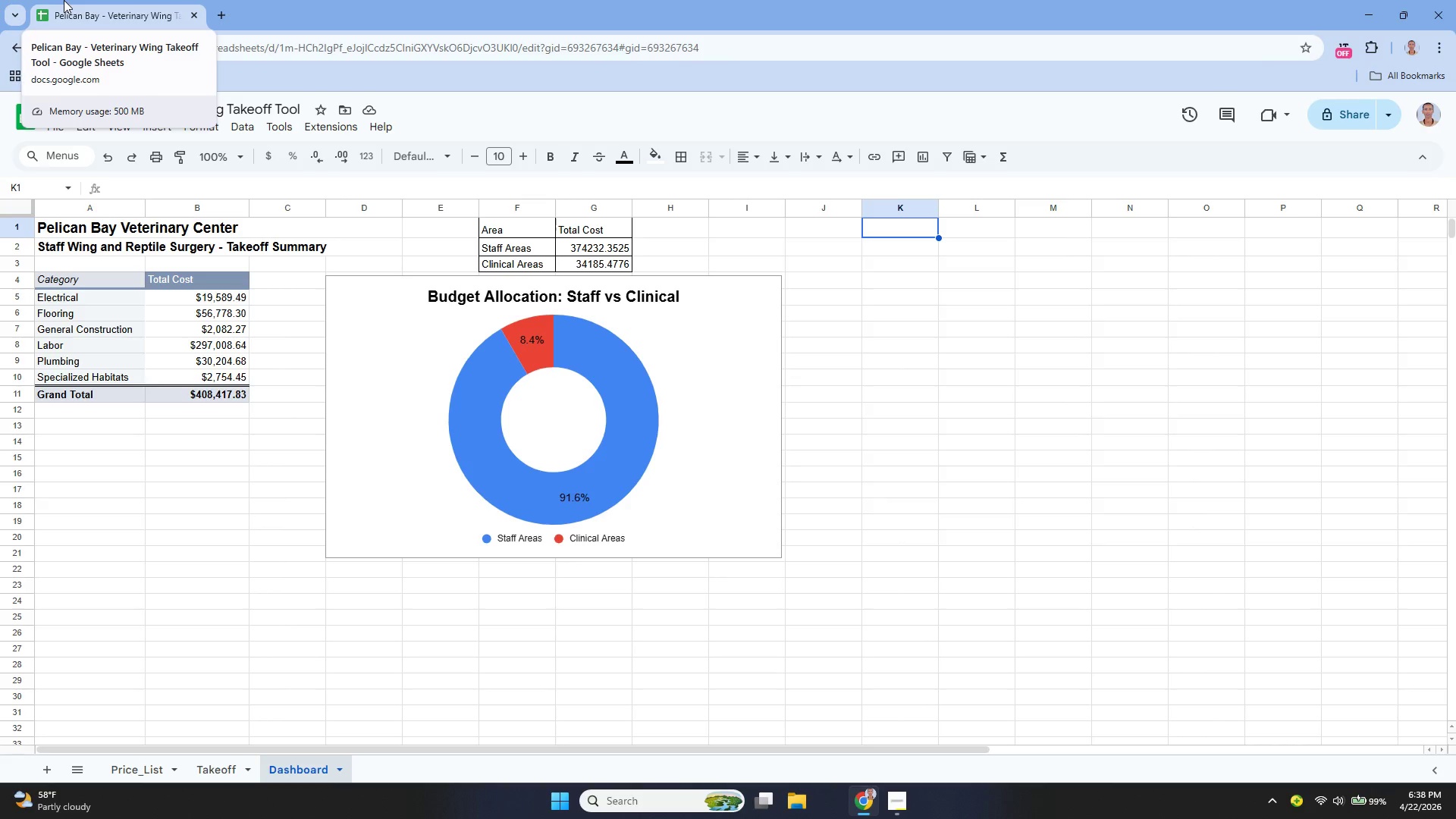 
wait(86.86)
 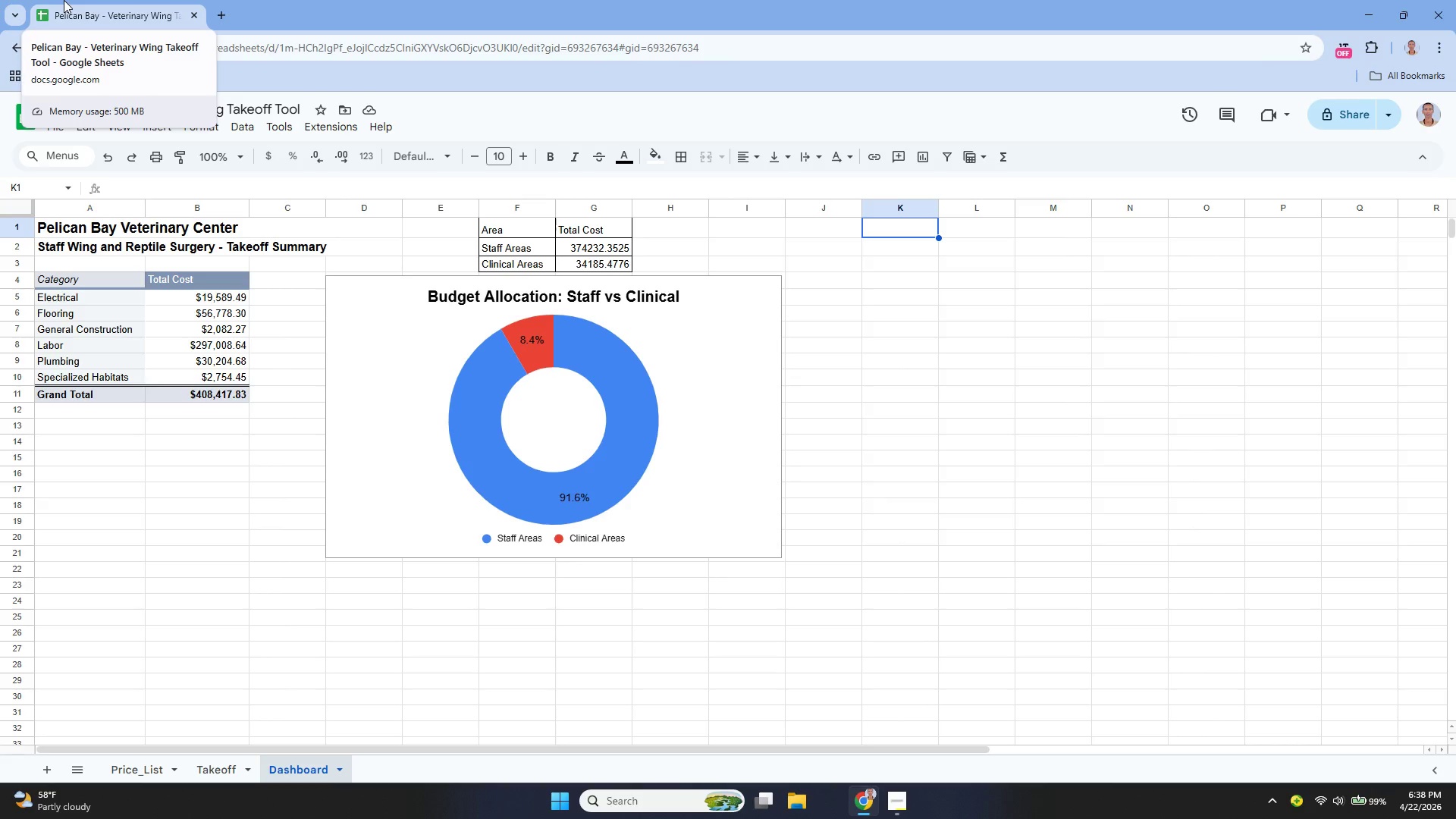 
left_click([897, 805])